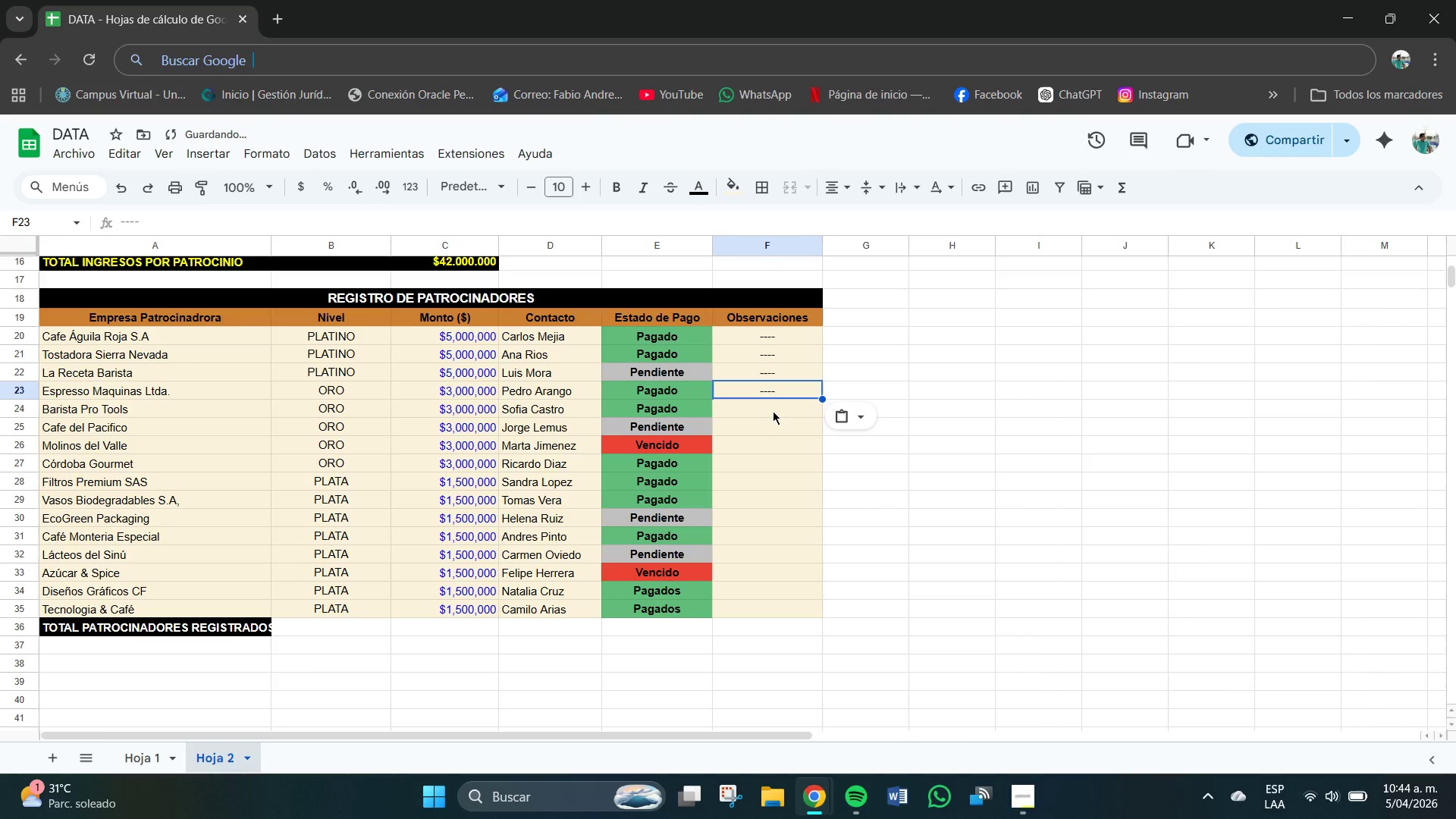 
left_click([773, 413])
 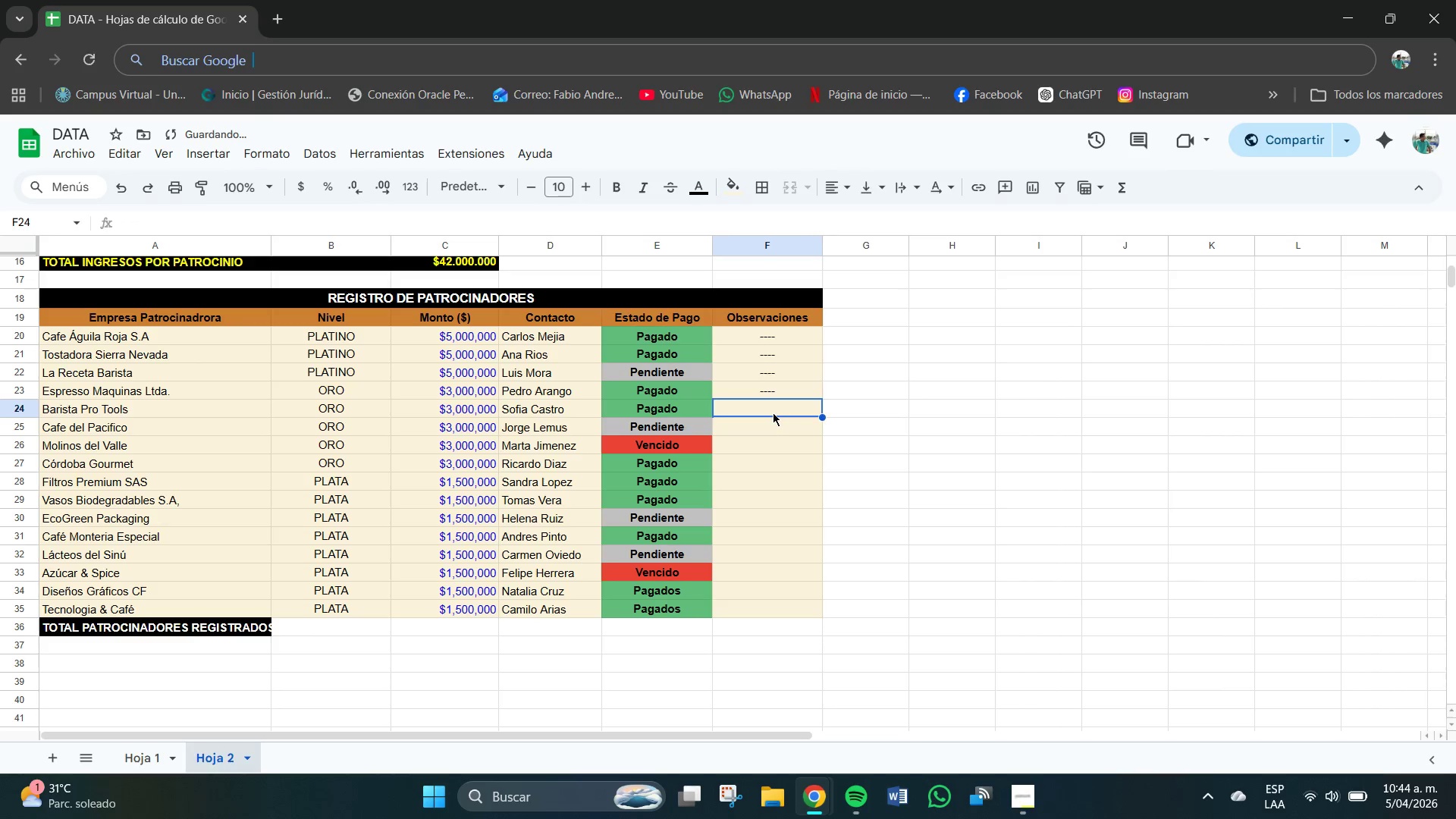 
key(Control+V)
 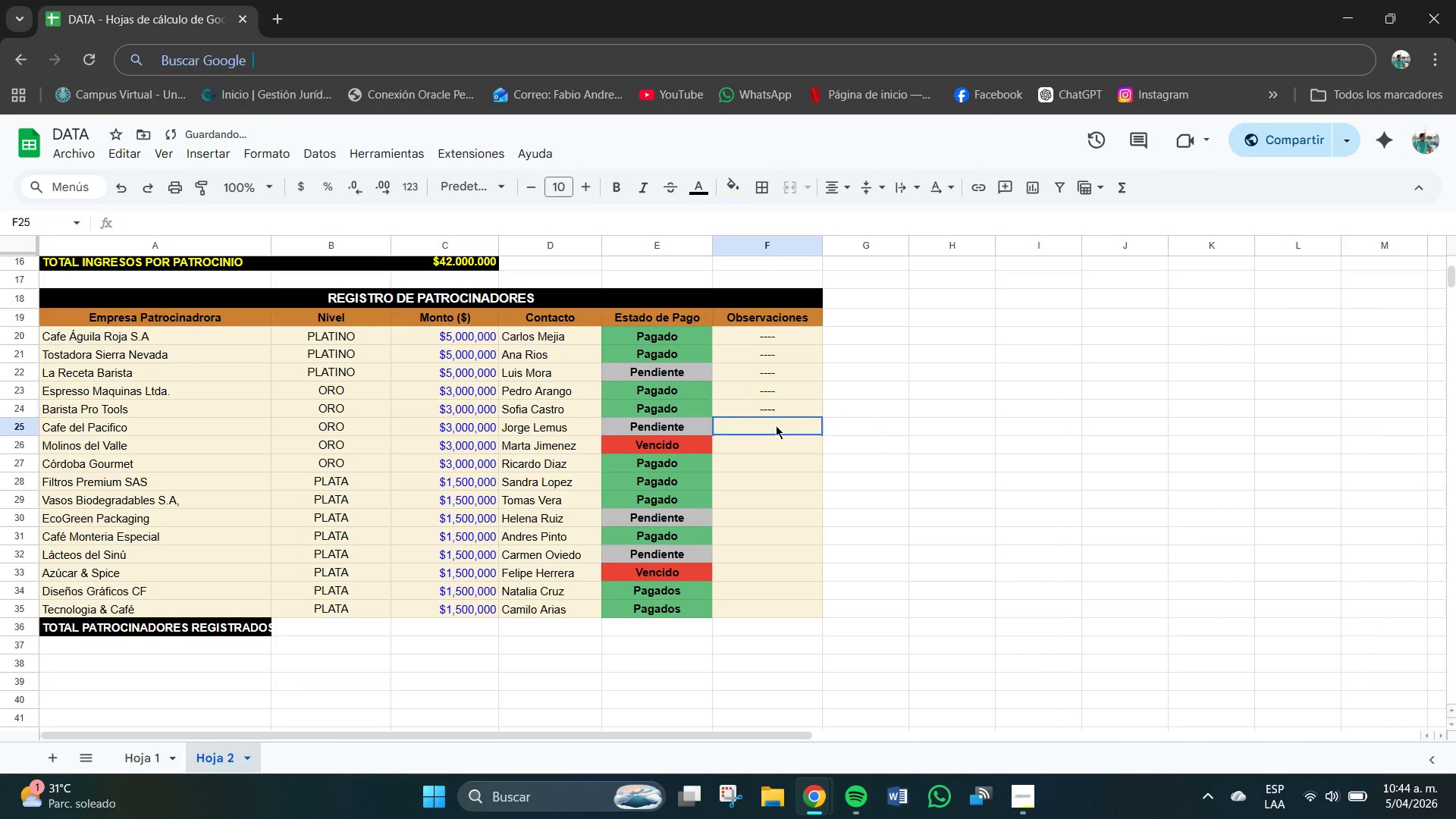 
left_click([776, 425])
 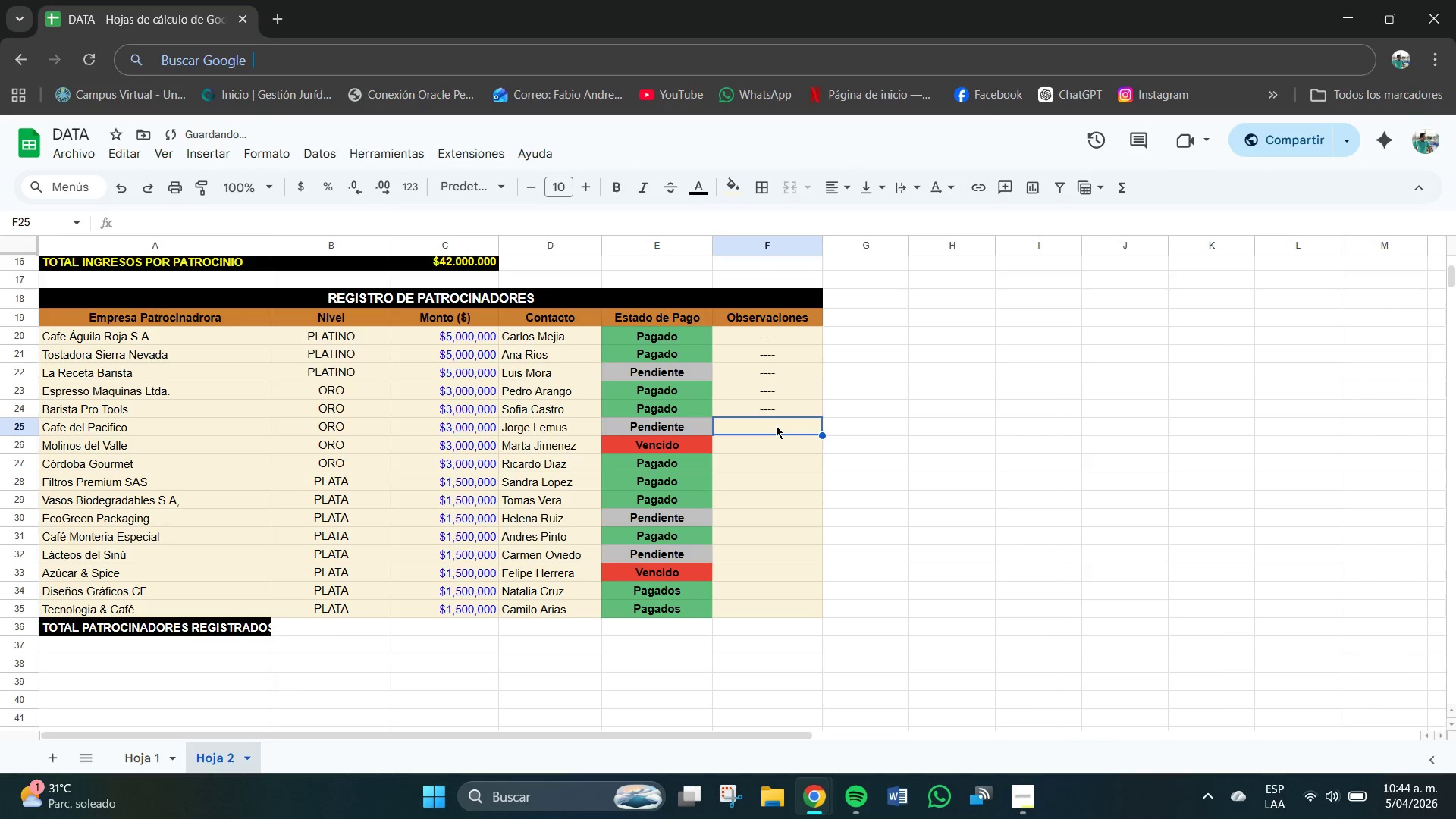 
key(Control+V)
 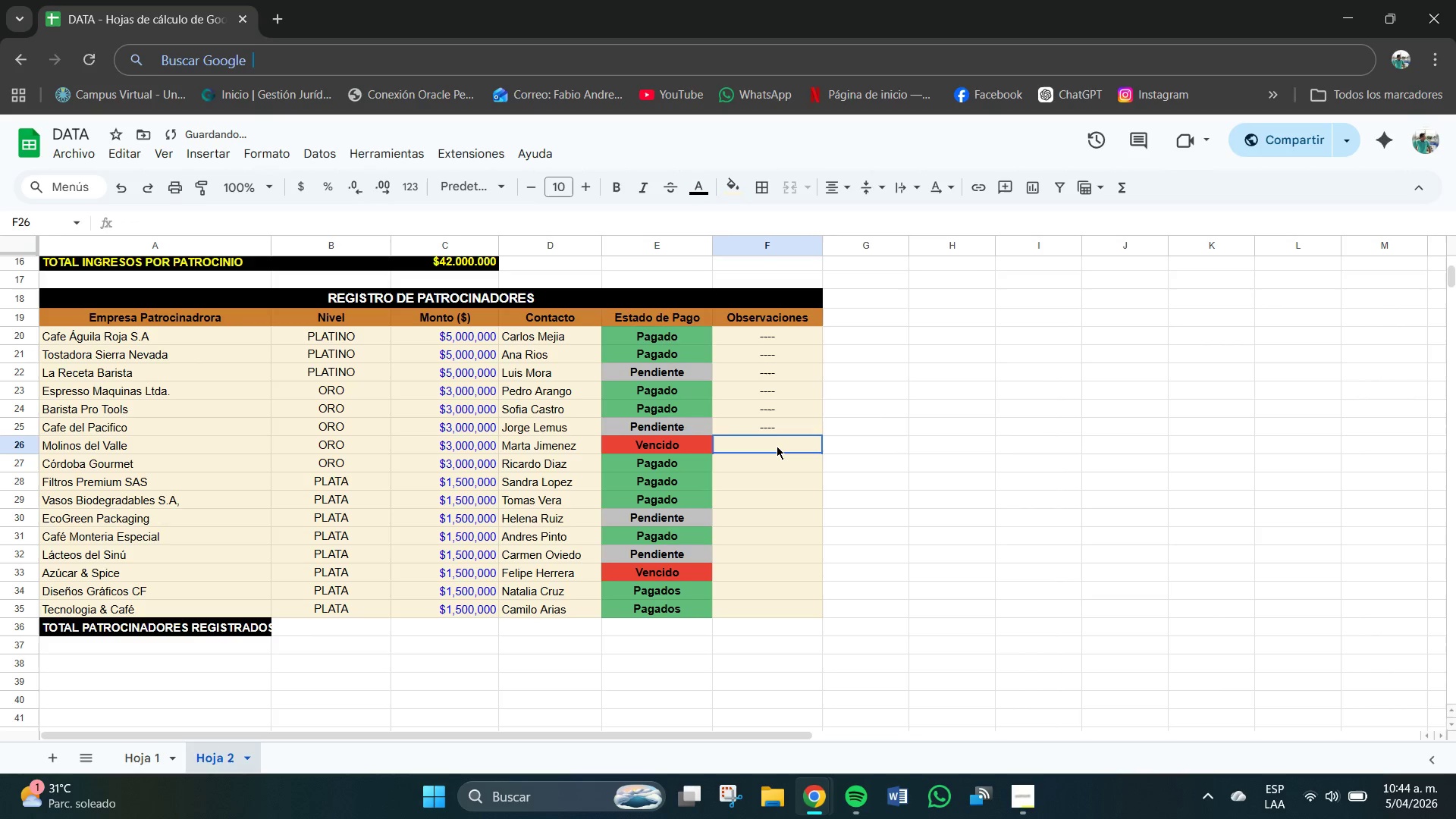 
left_click([777, 446])
 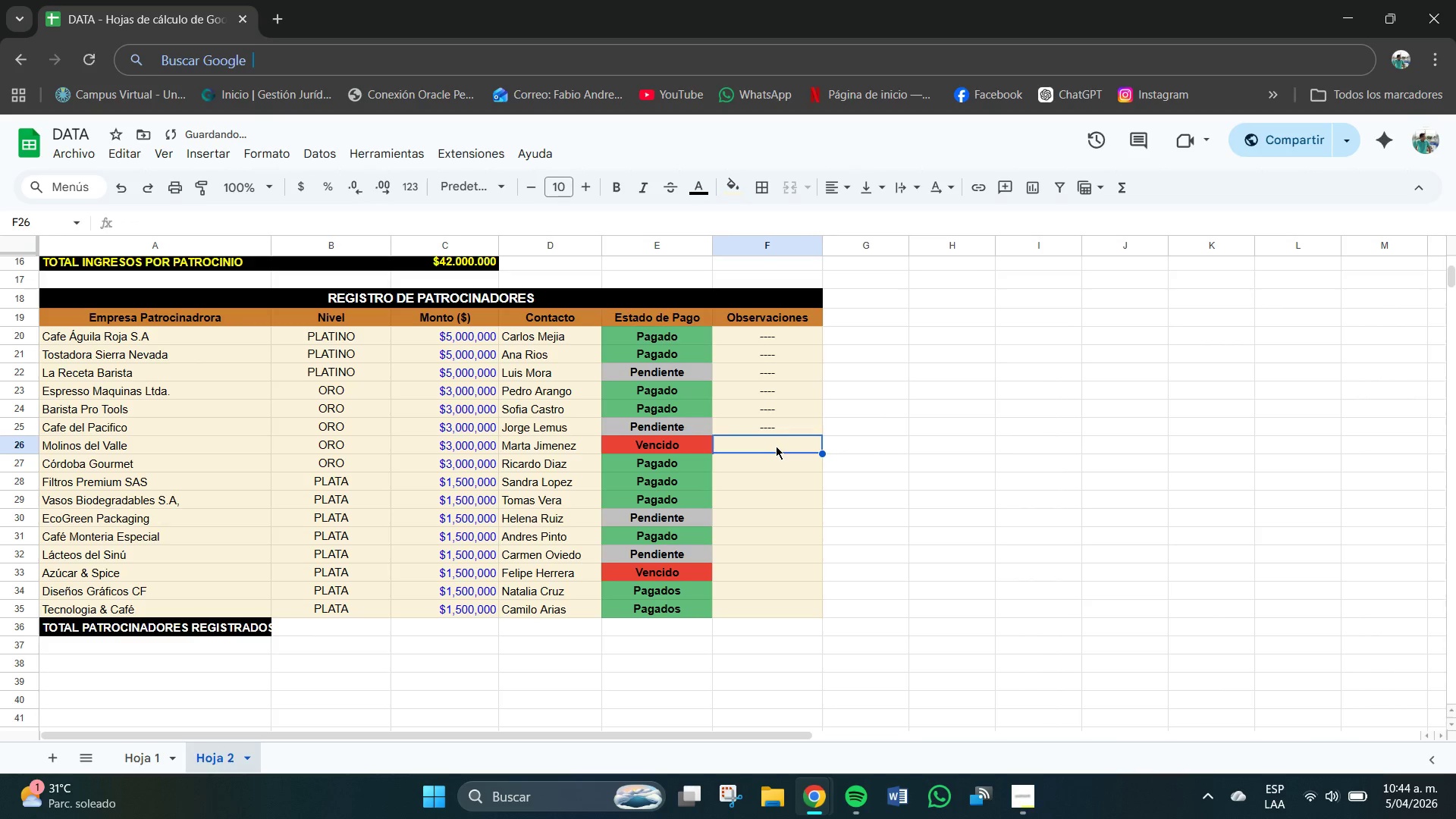 
key(Control+V)
 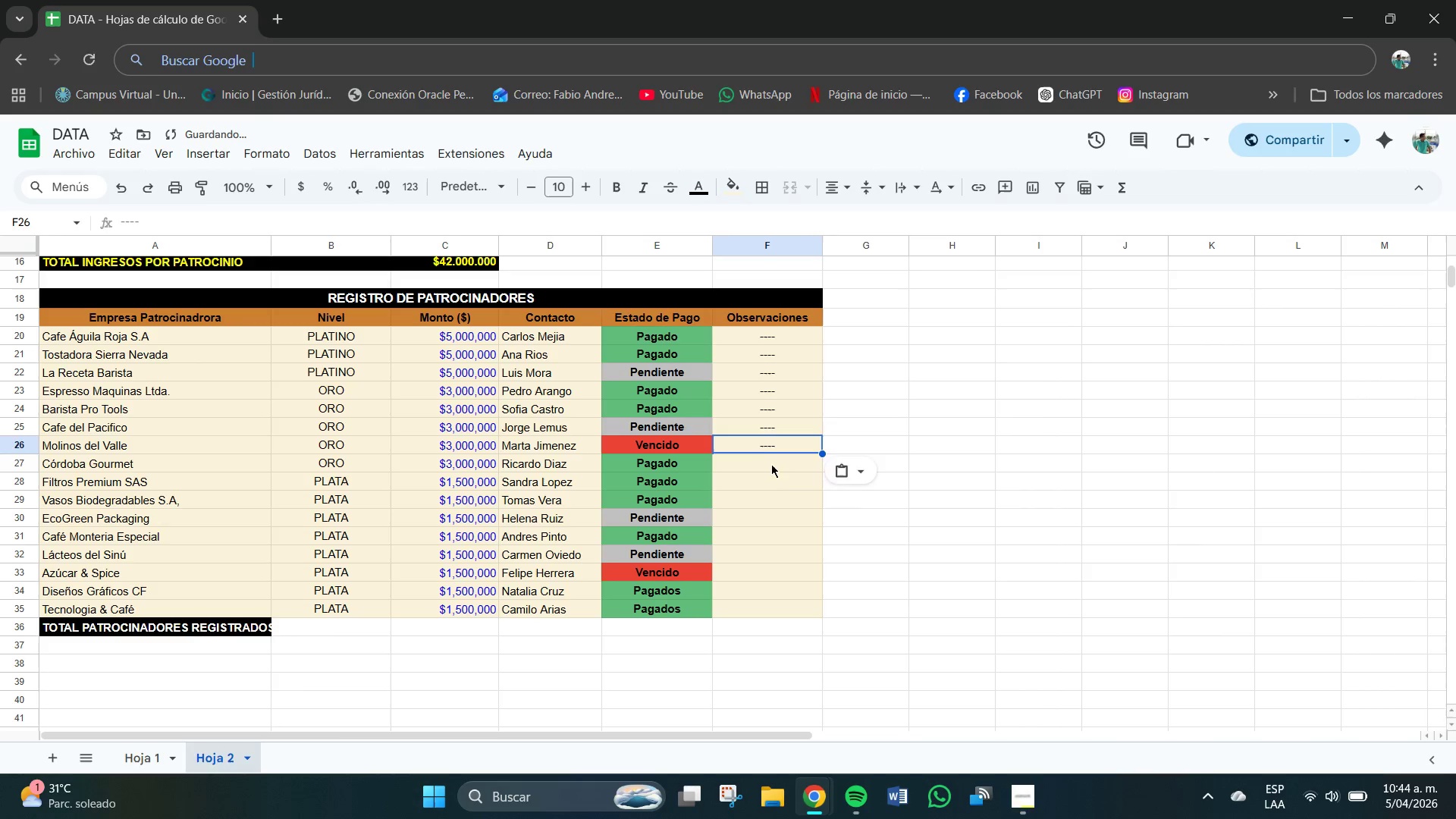 
left_click([770, 466])
 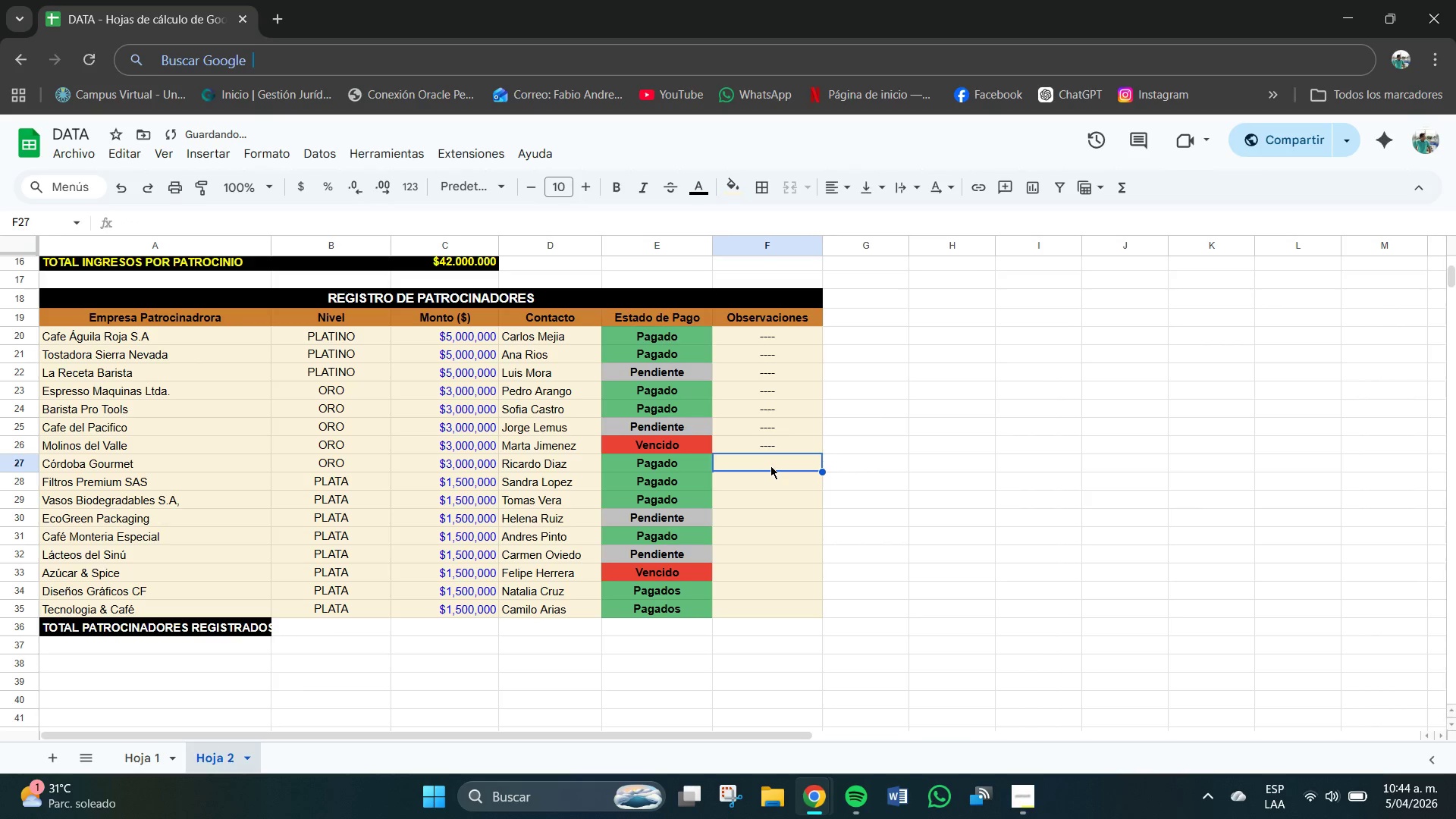 
key(Control+V)
 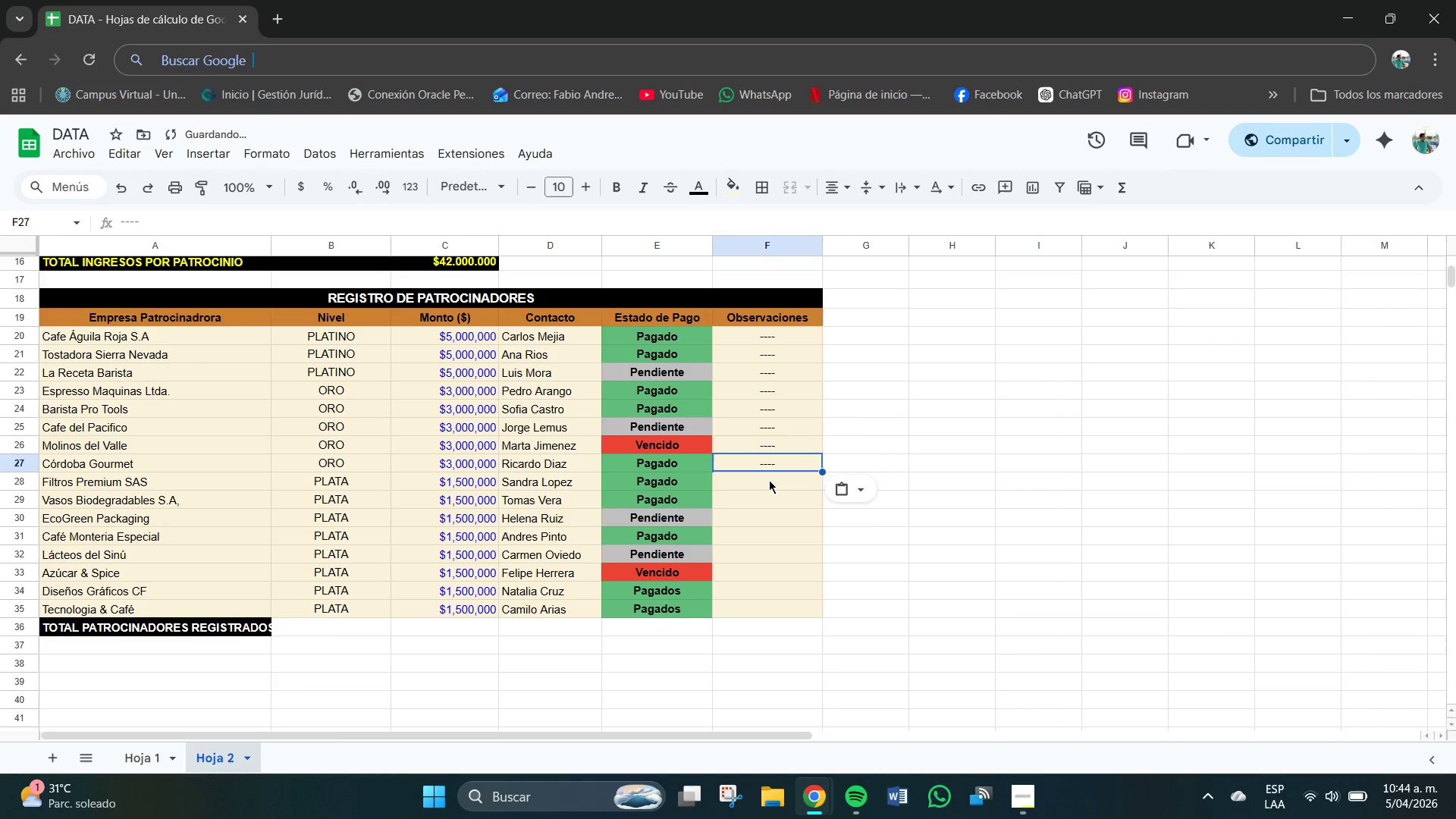 
left_click([769, 480])
 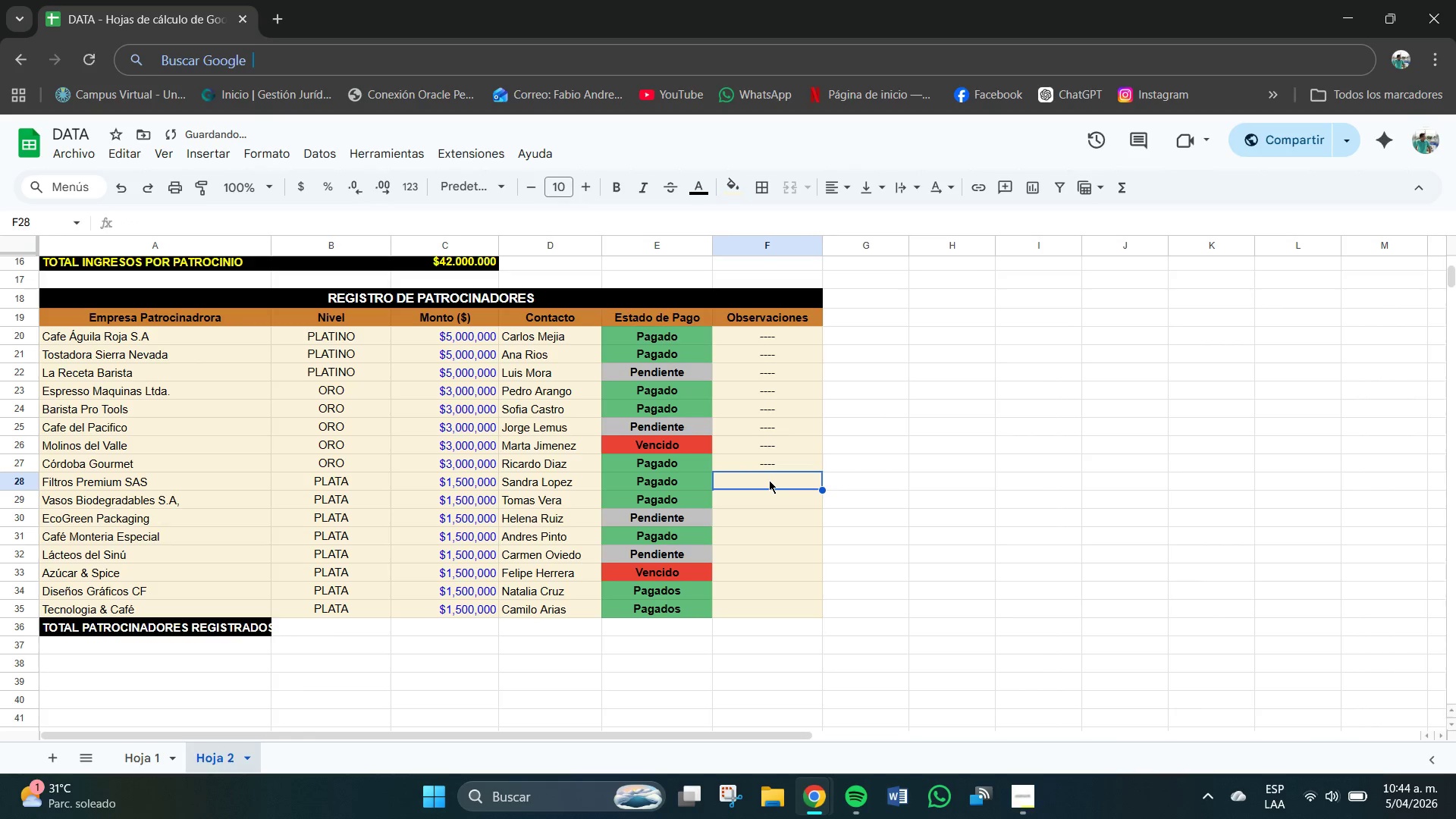 
key(Control+V)
 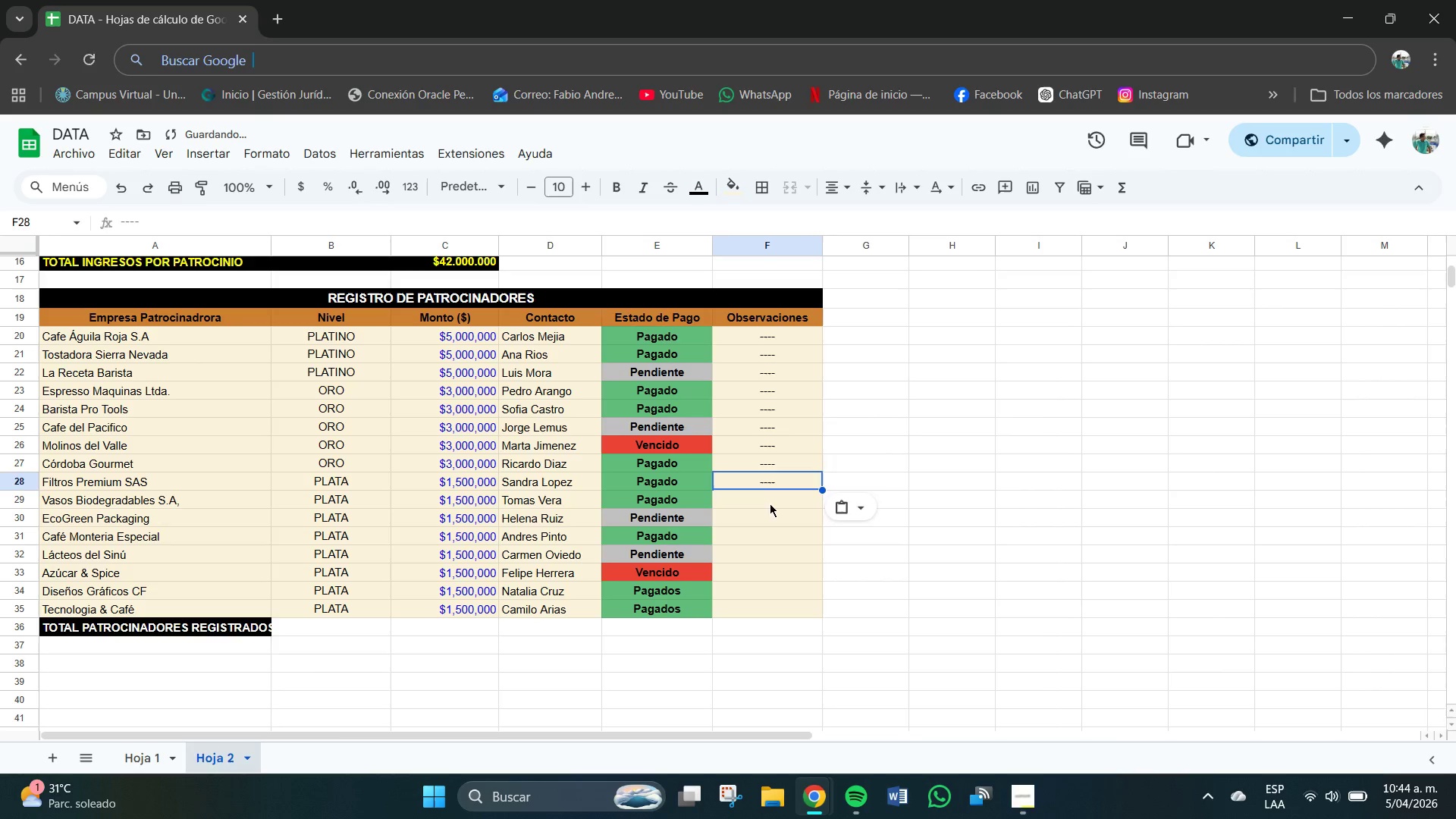 
left_click([769, 505])
 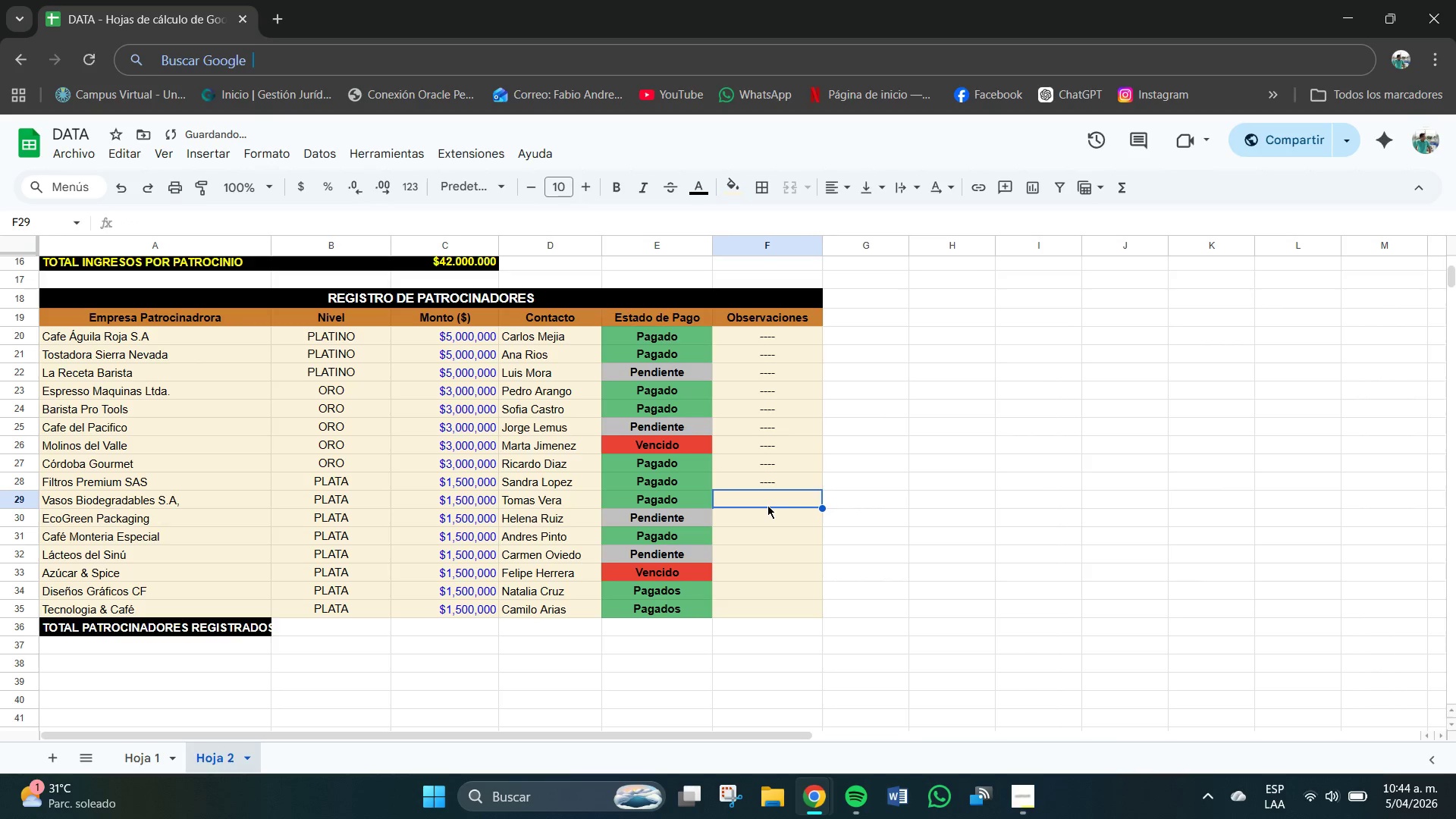 
key(Control+V)
 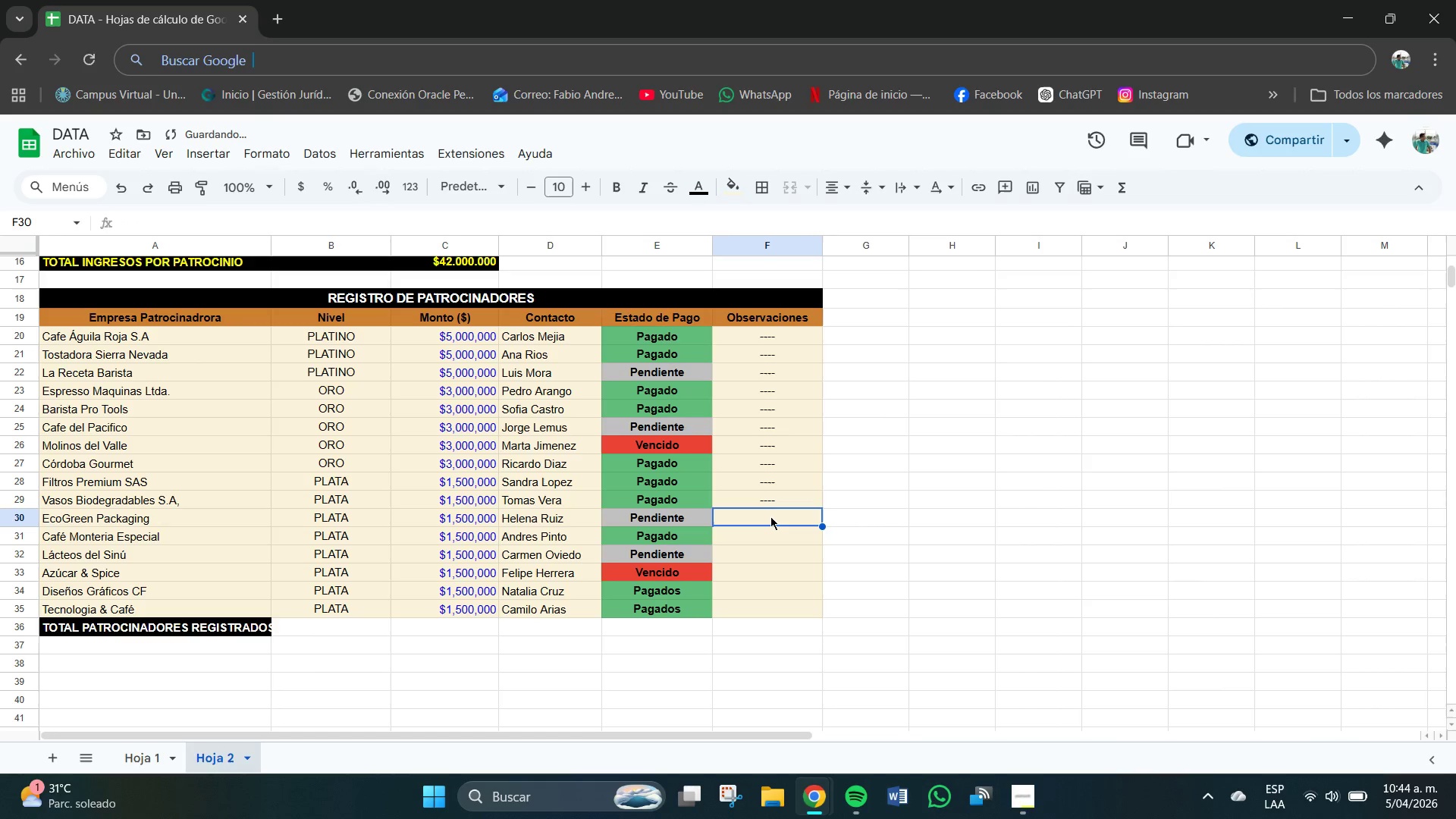 
key(Control+V)
 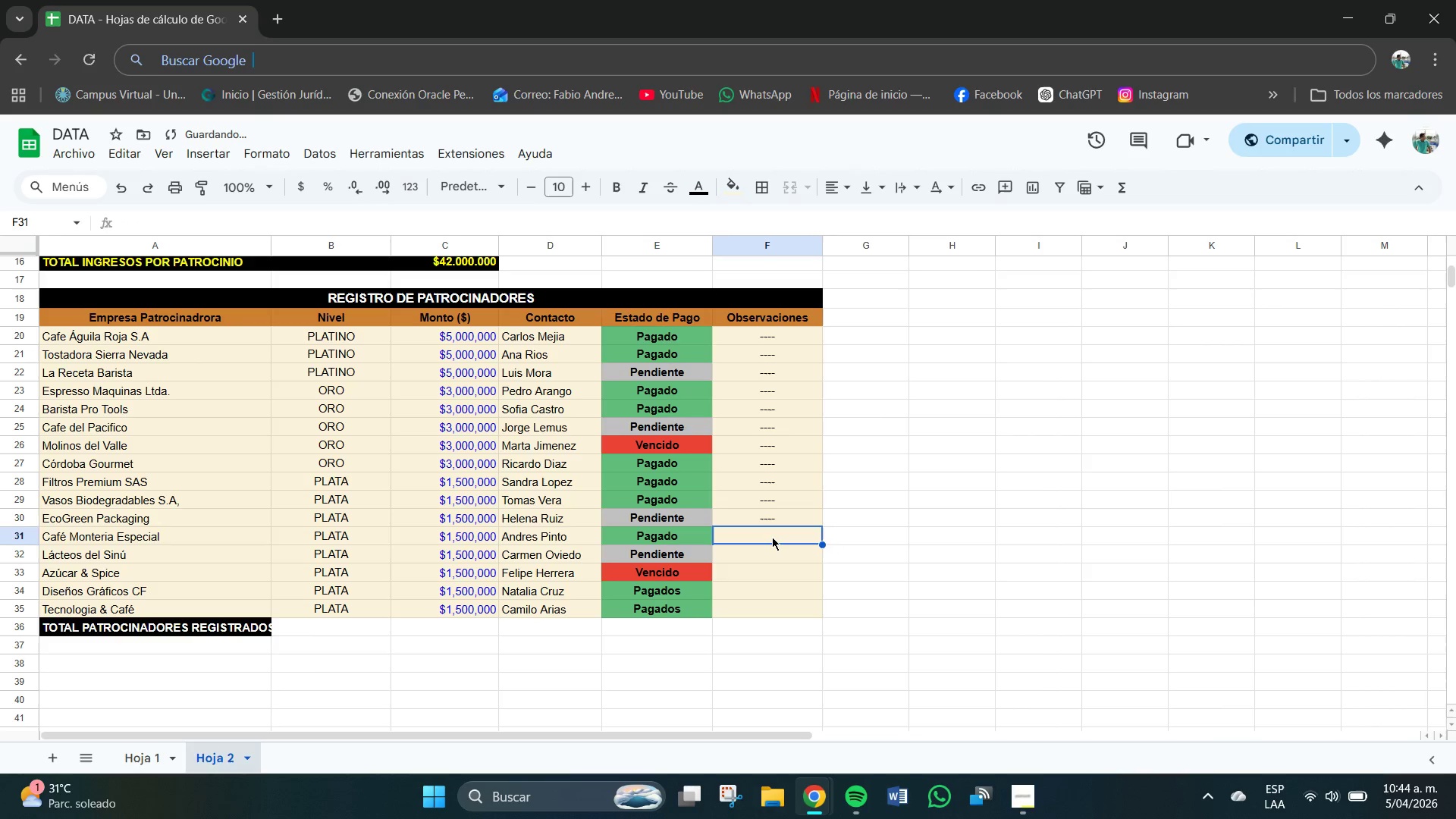 
key(Control+V)
 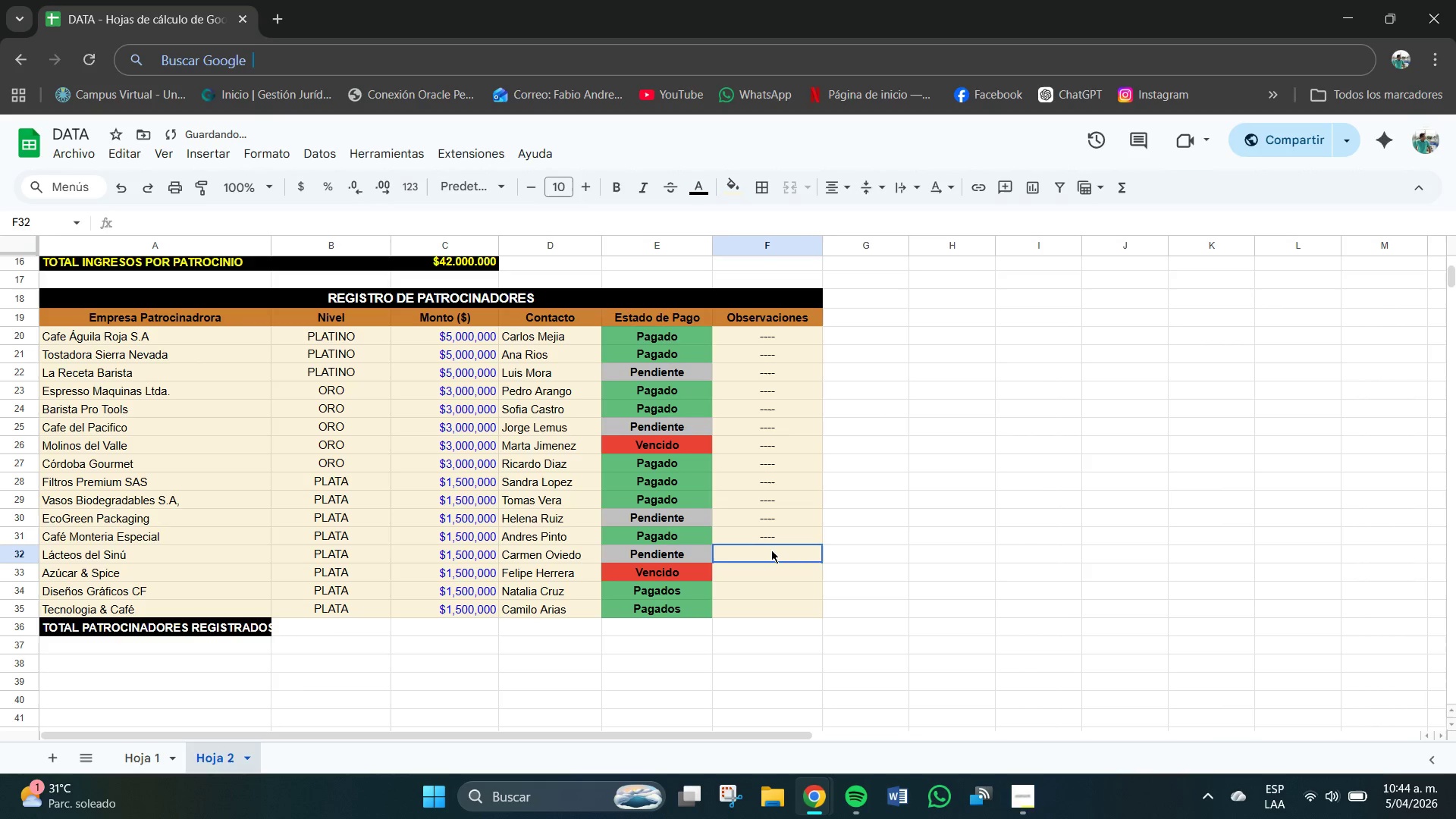 
key(Control+V)
 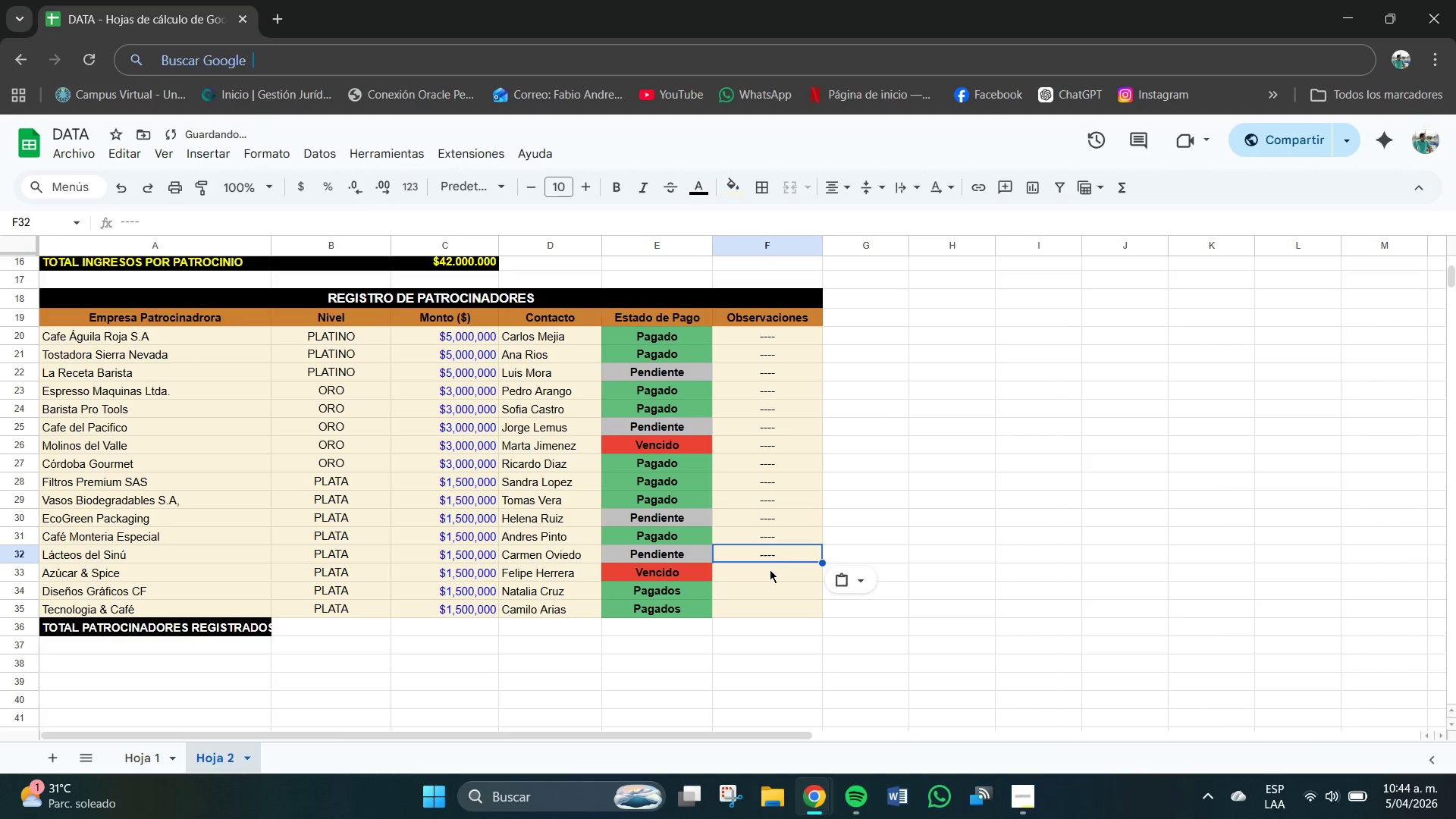 
left_click([772, 582])
 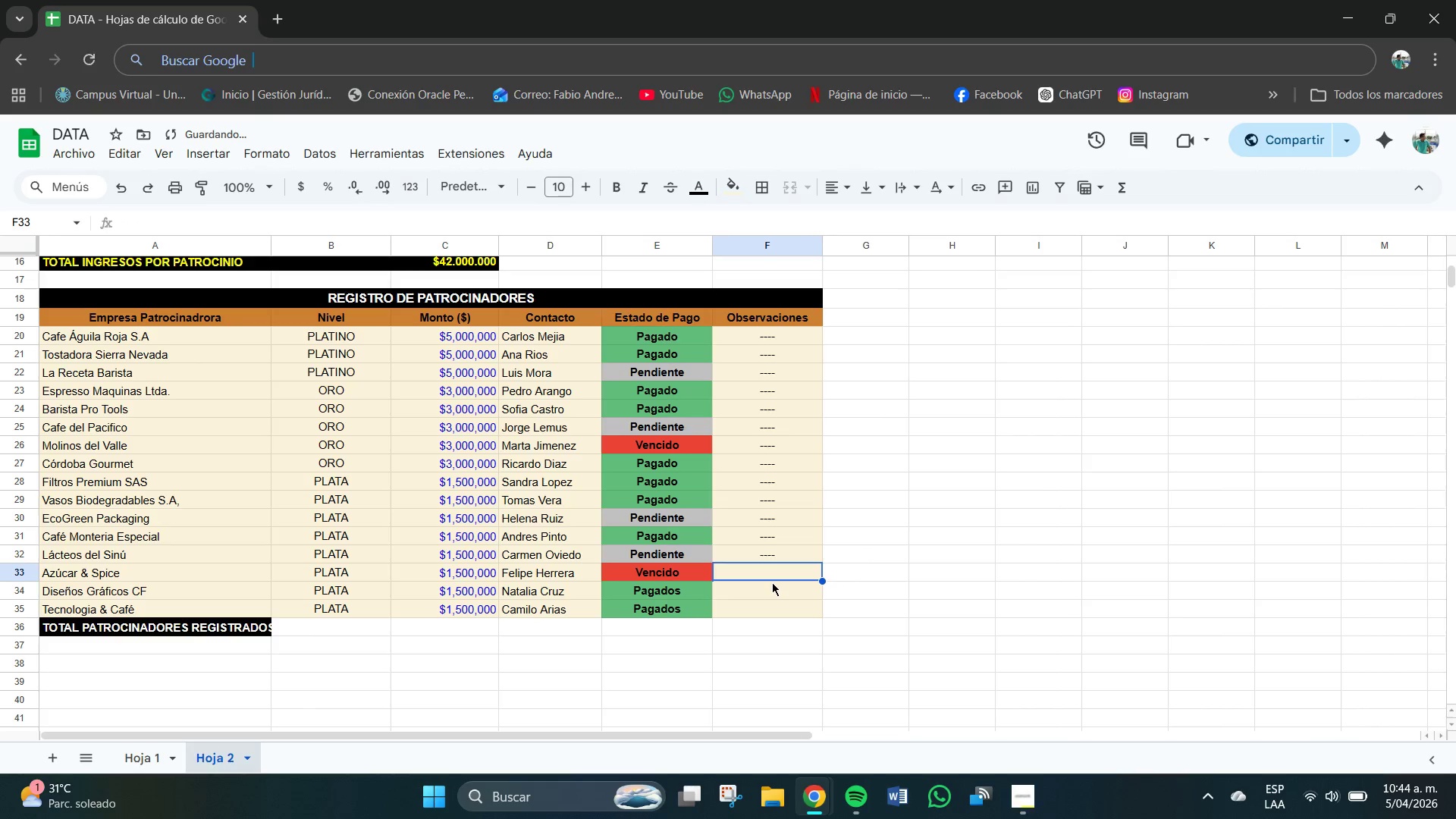 
key(Control+V)
 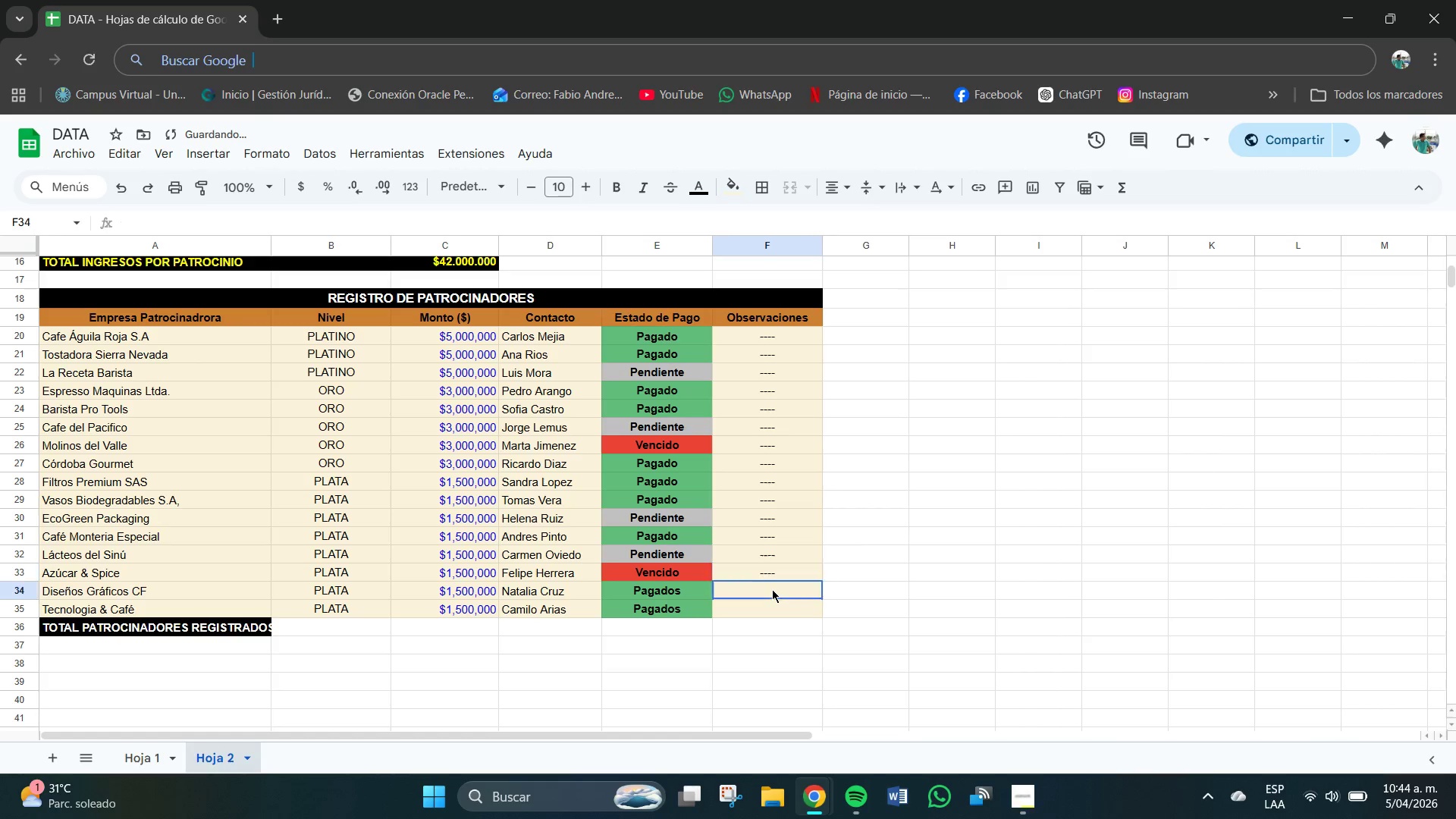 
left_click([772, 589])
 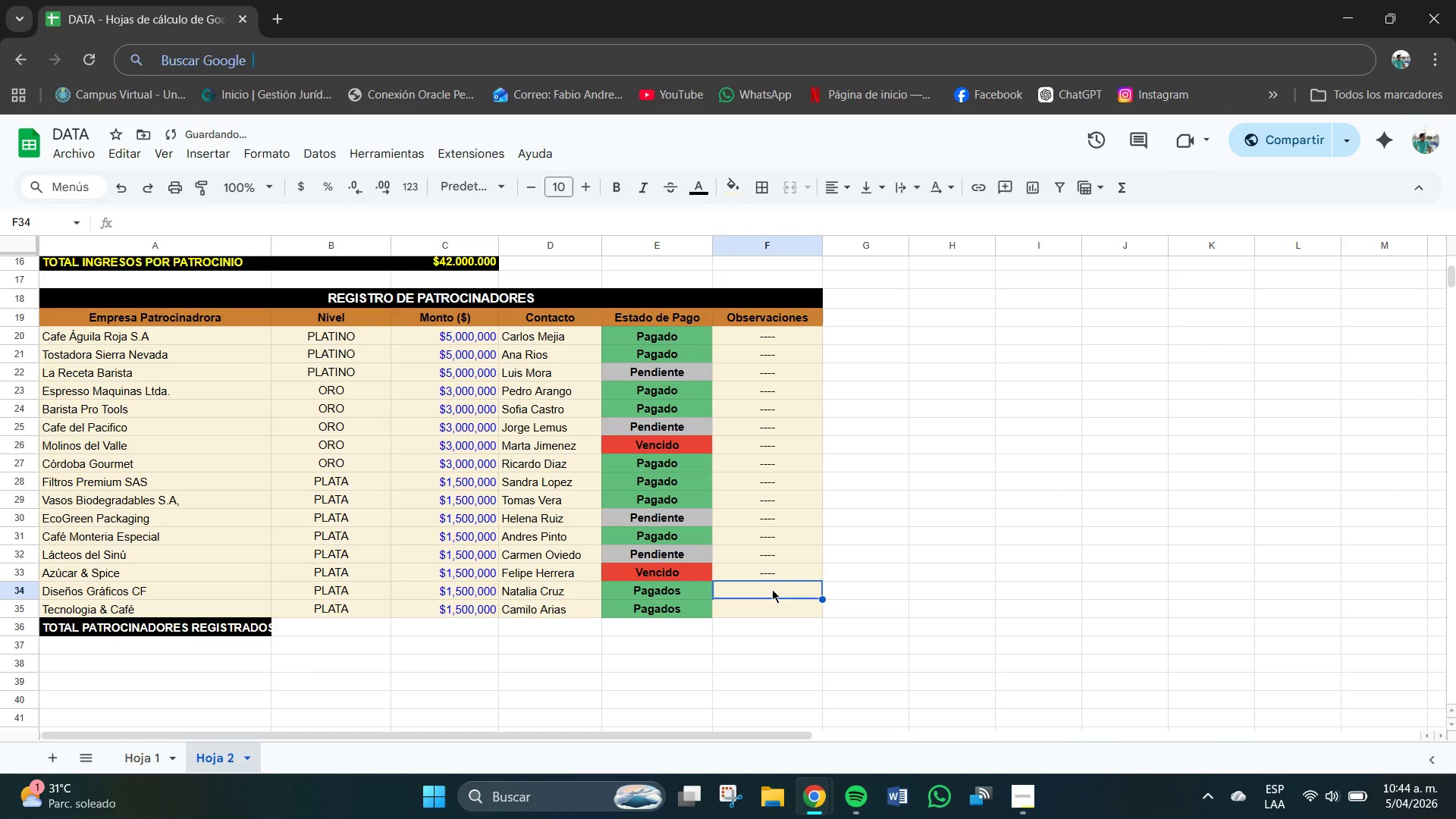 
key(Control+V)
 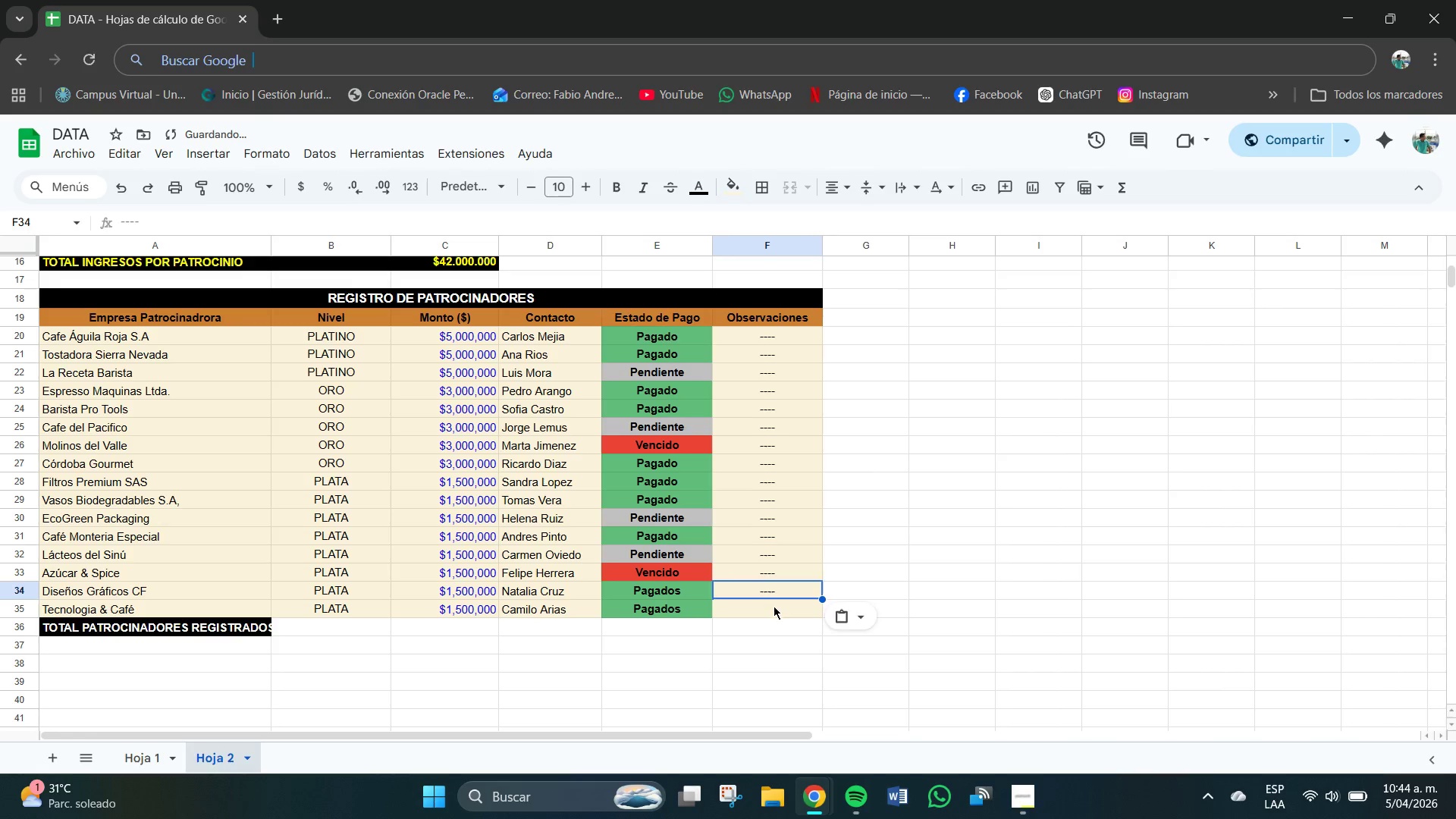 
left_click([774, 606])
 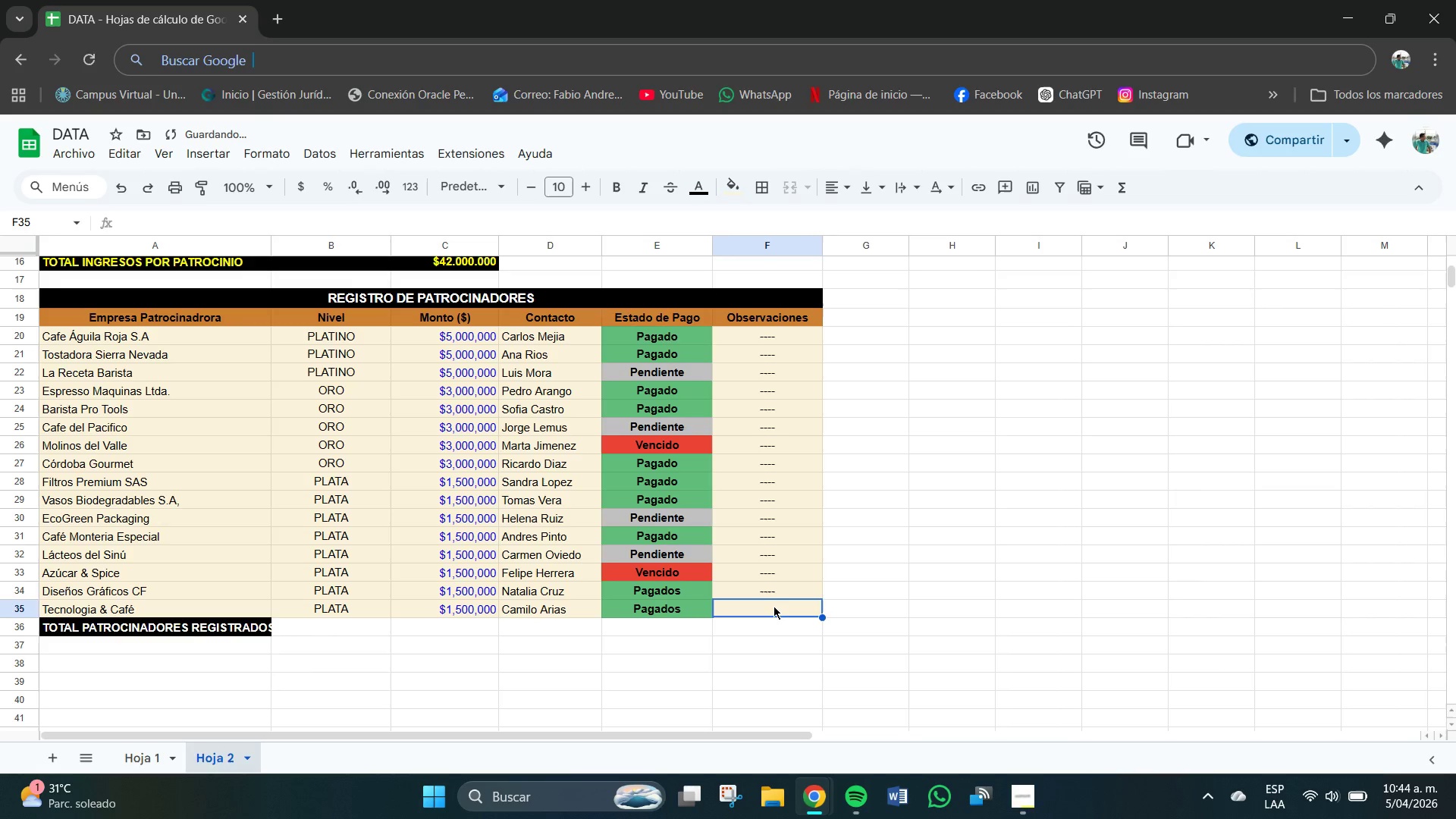 
key(Control+V)
 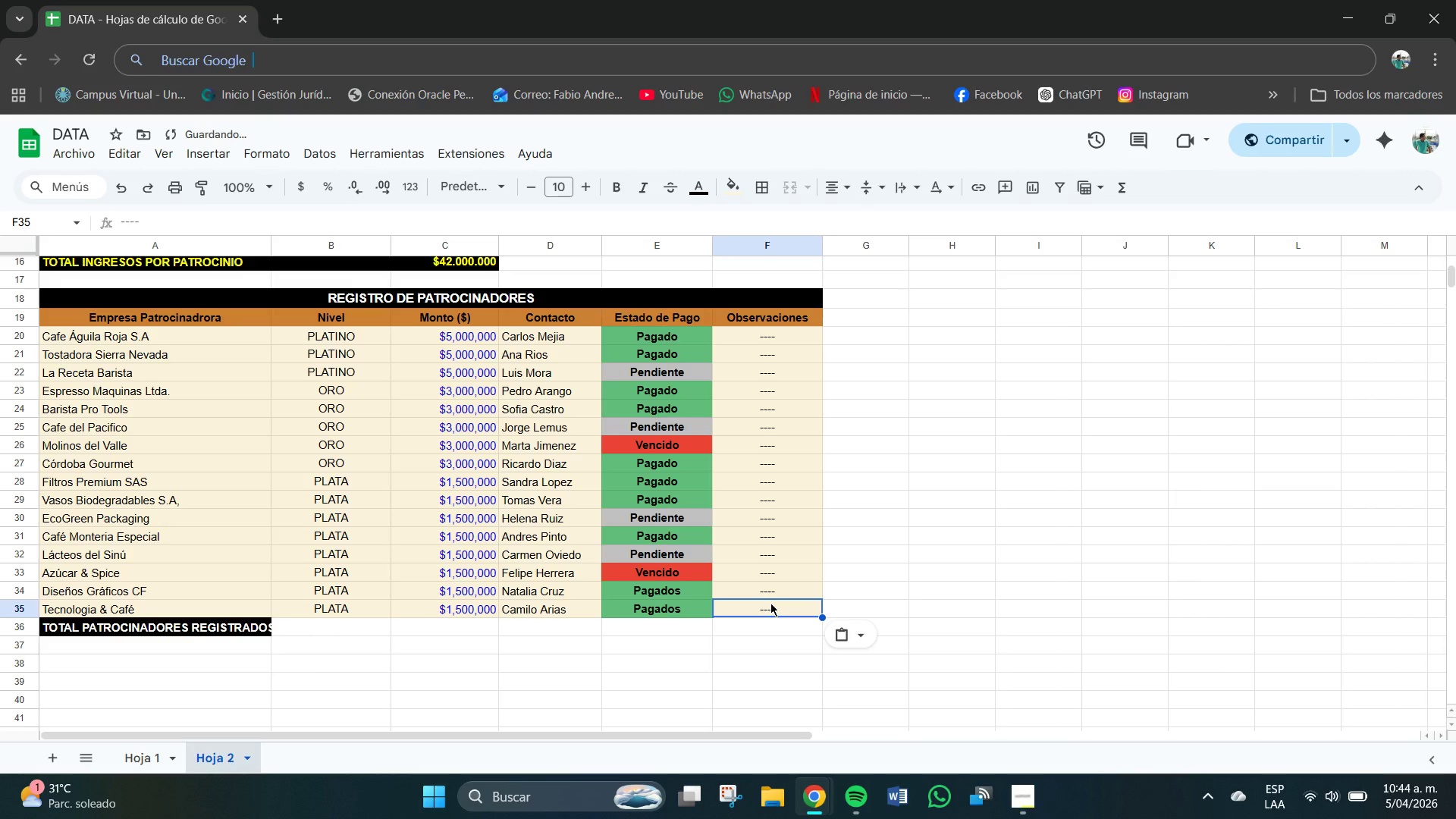 
wait(5.2)
 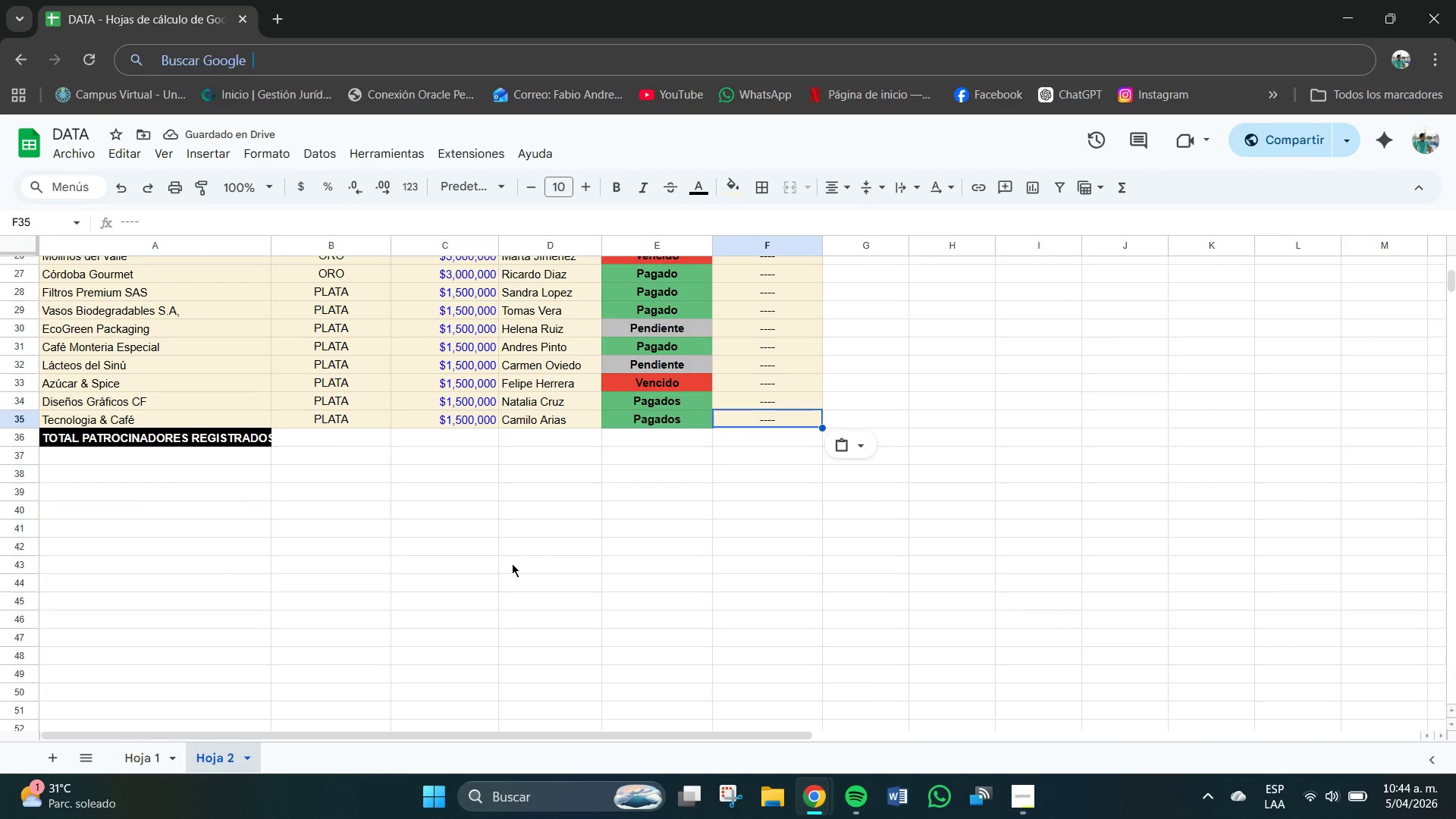 
left_click([460, 444])
 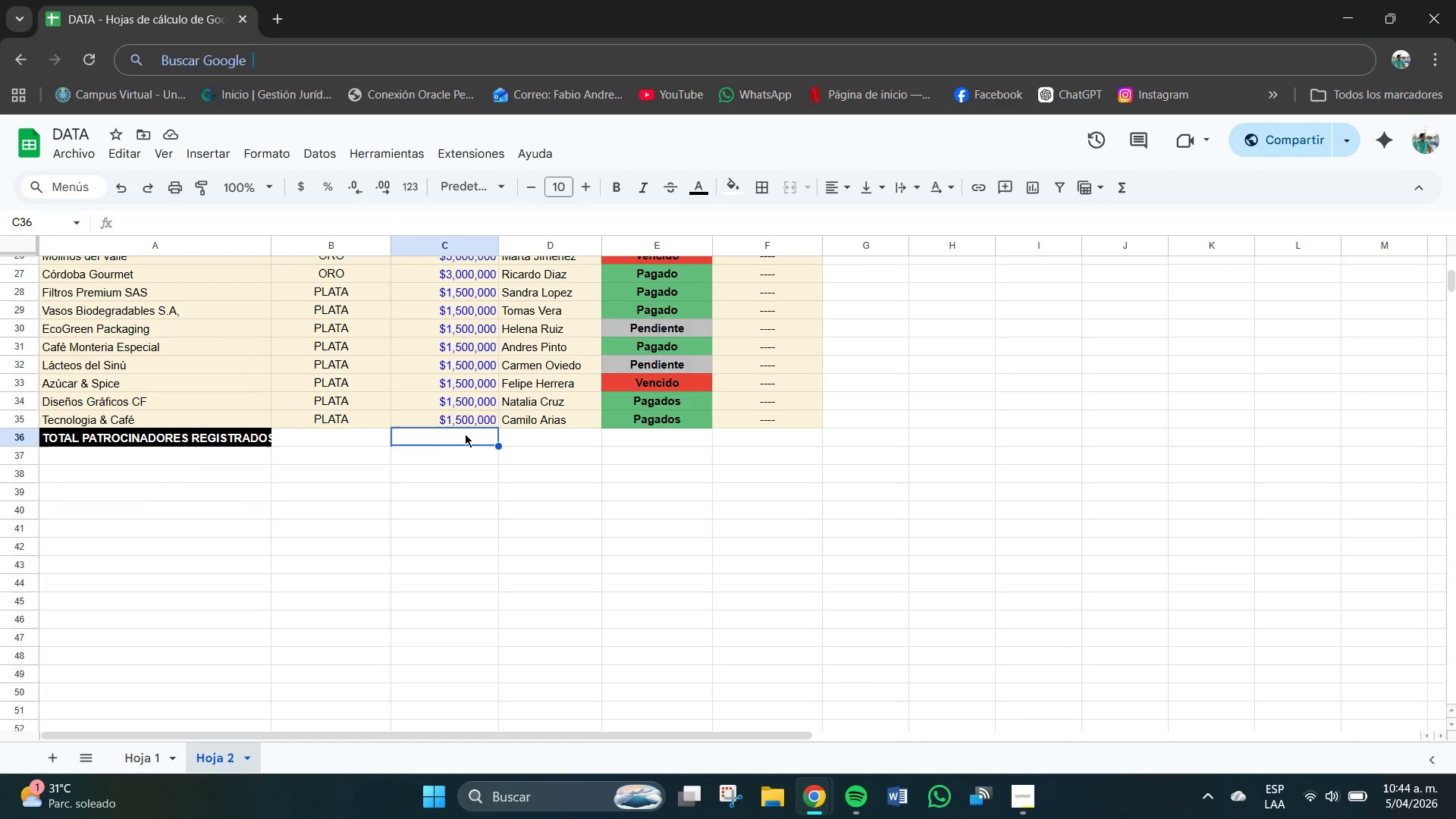 
scroll: coordinate [512, 563], scroll_direction: down, amount: 2.0
 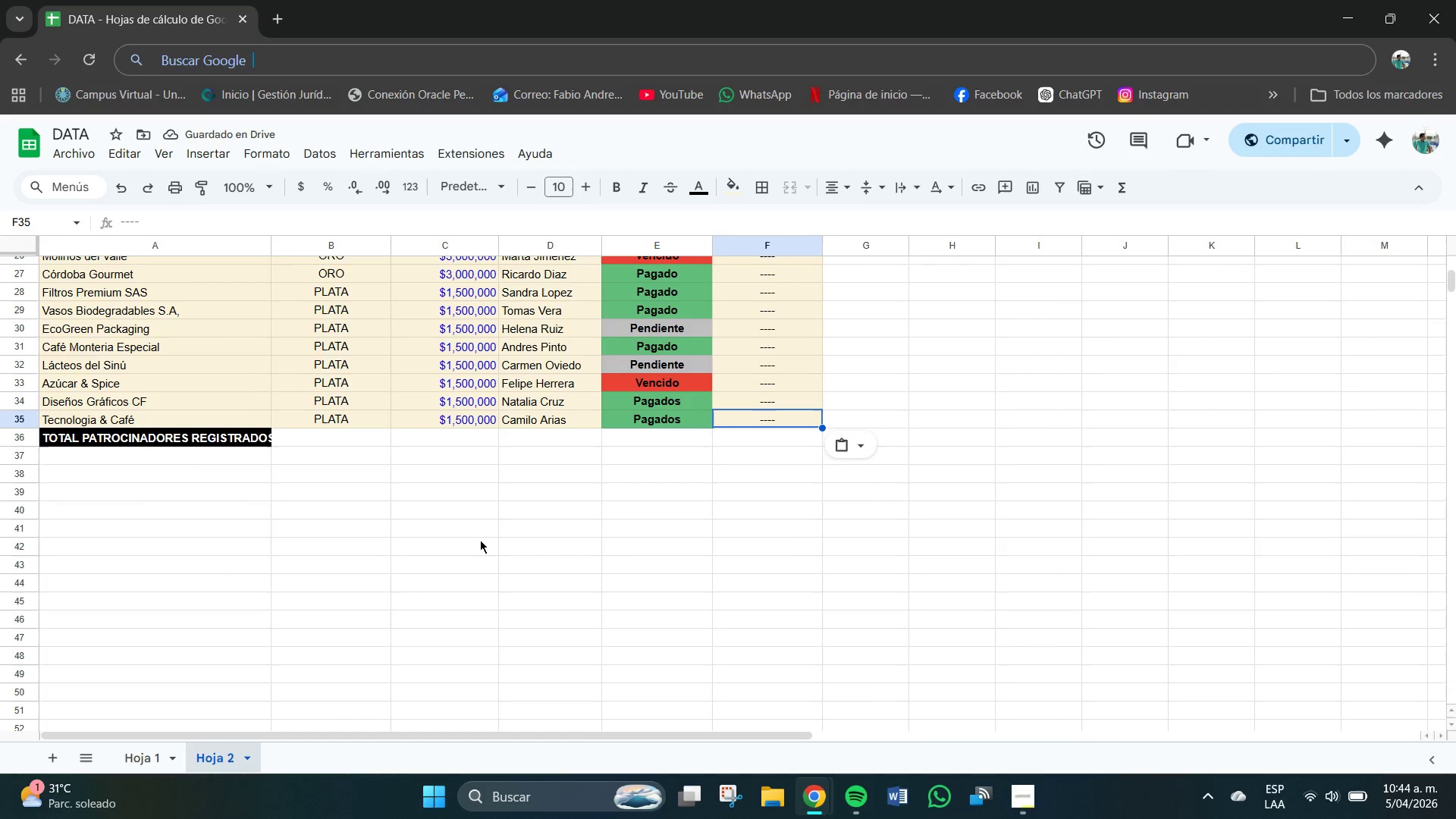 
double_click([463, 447])
 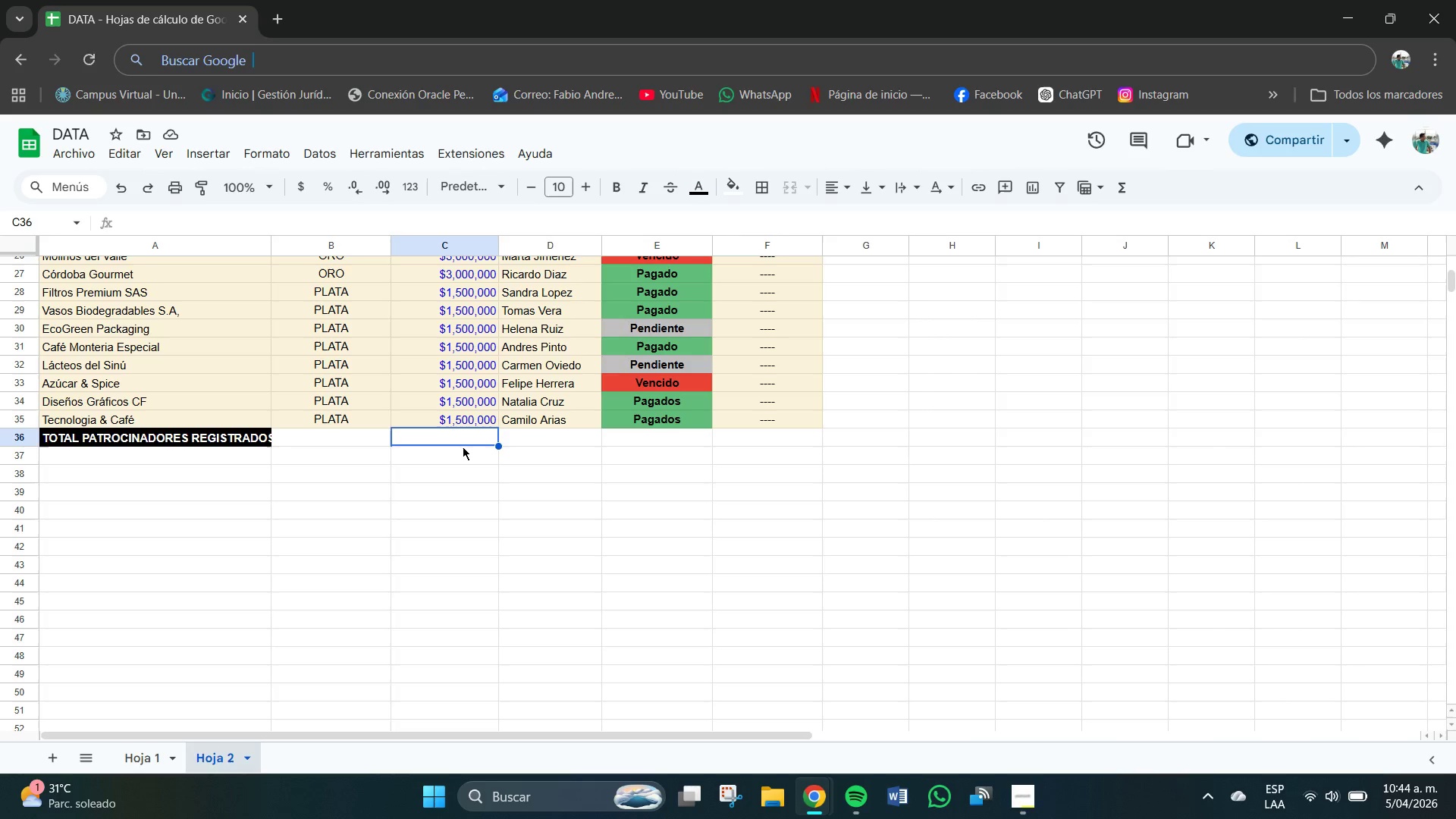 
triple_click([463, 447])
 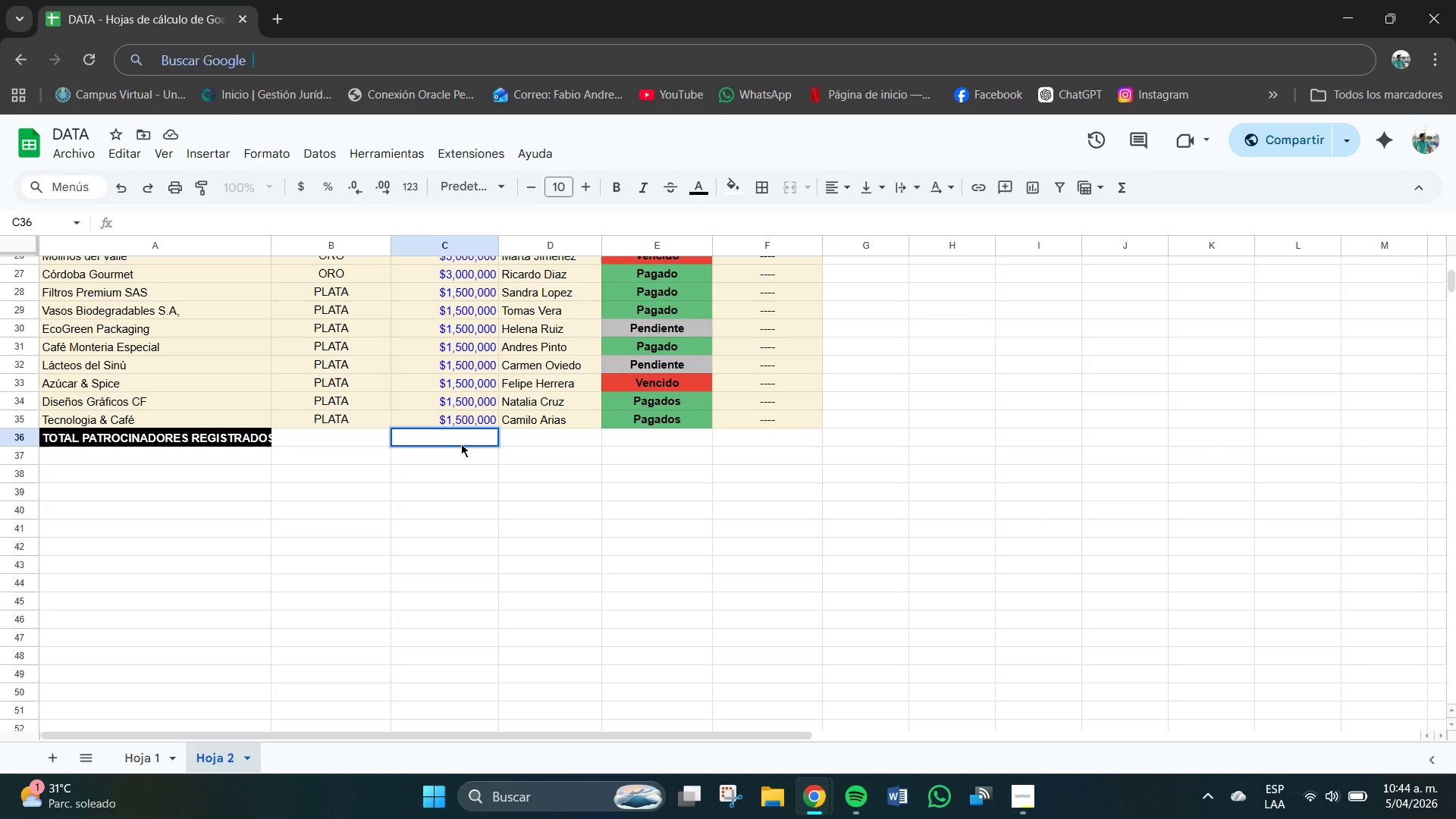 
type()DUMA)
key(Backspace)
key(Backspace)
key(Backspace)
type(SI)
key(Backspace)
key(Backspace)
key(Backspace)
type(SUMA)
 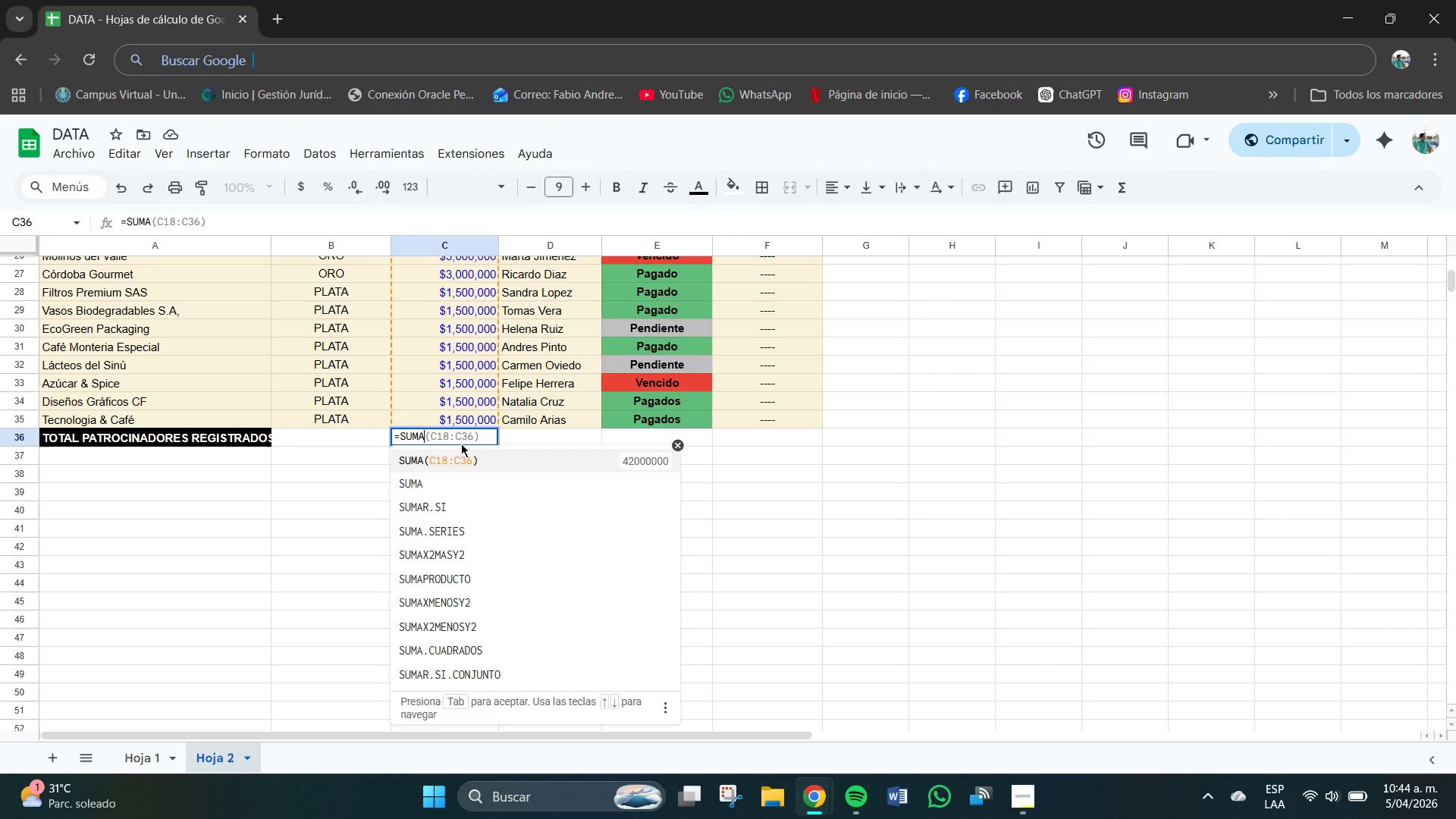 
type(*C20>C35()
 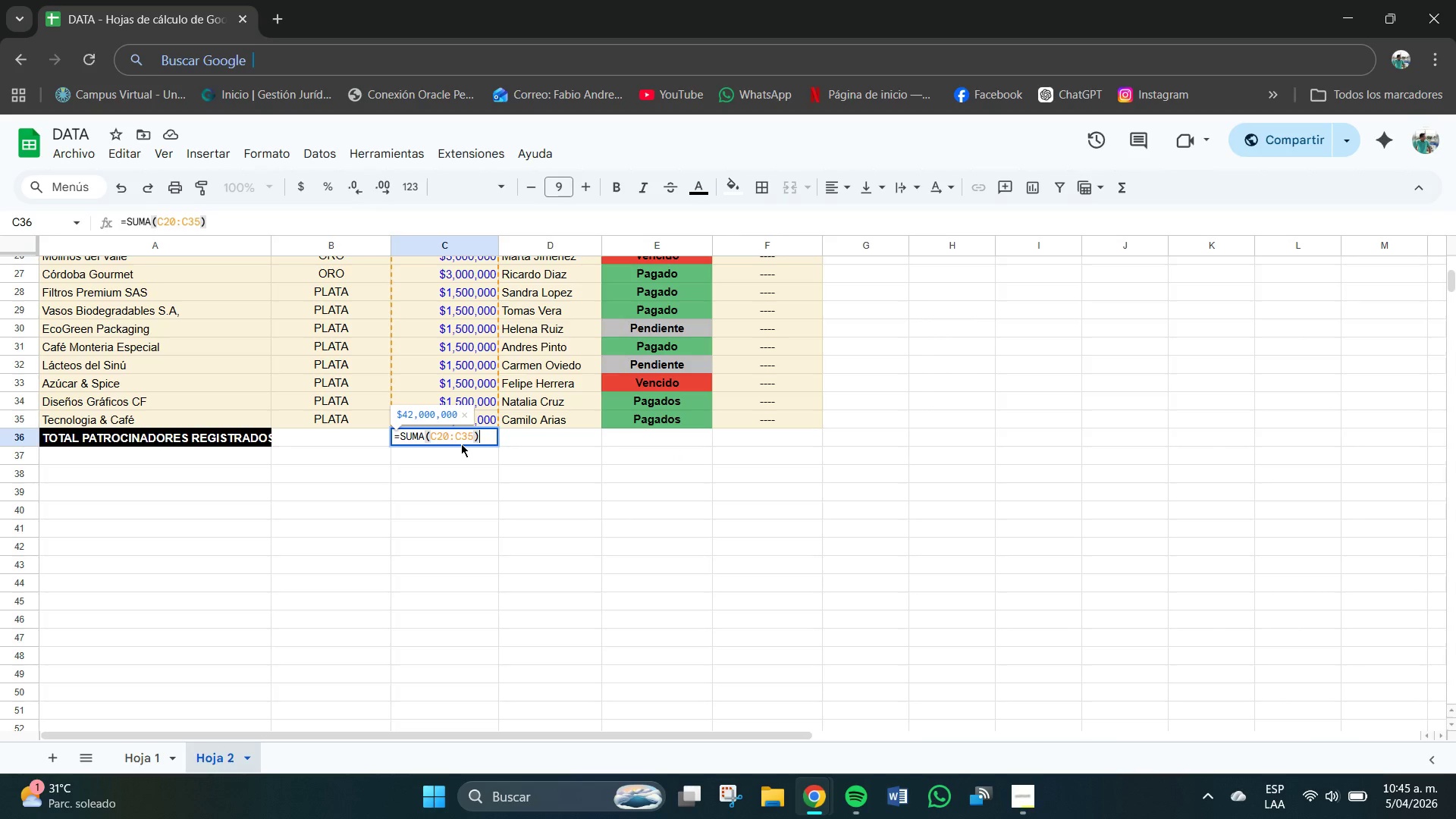 
key(Enter)
 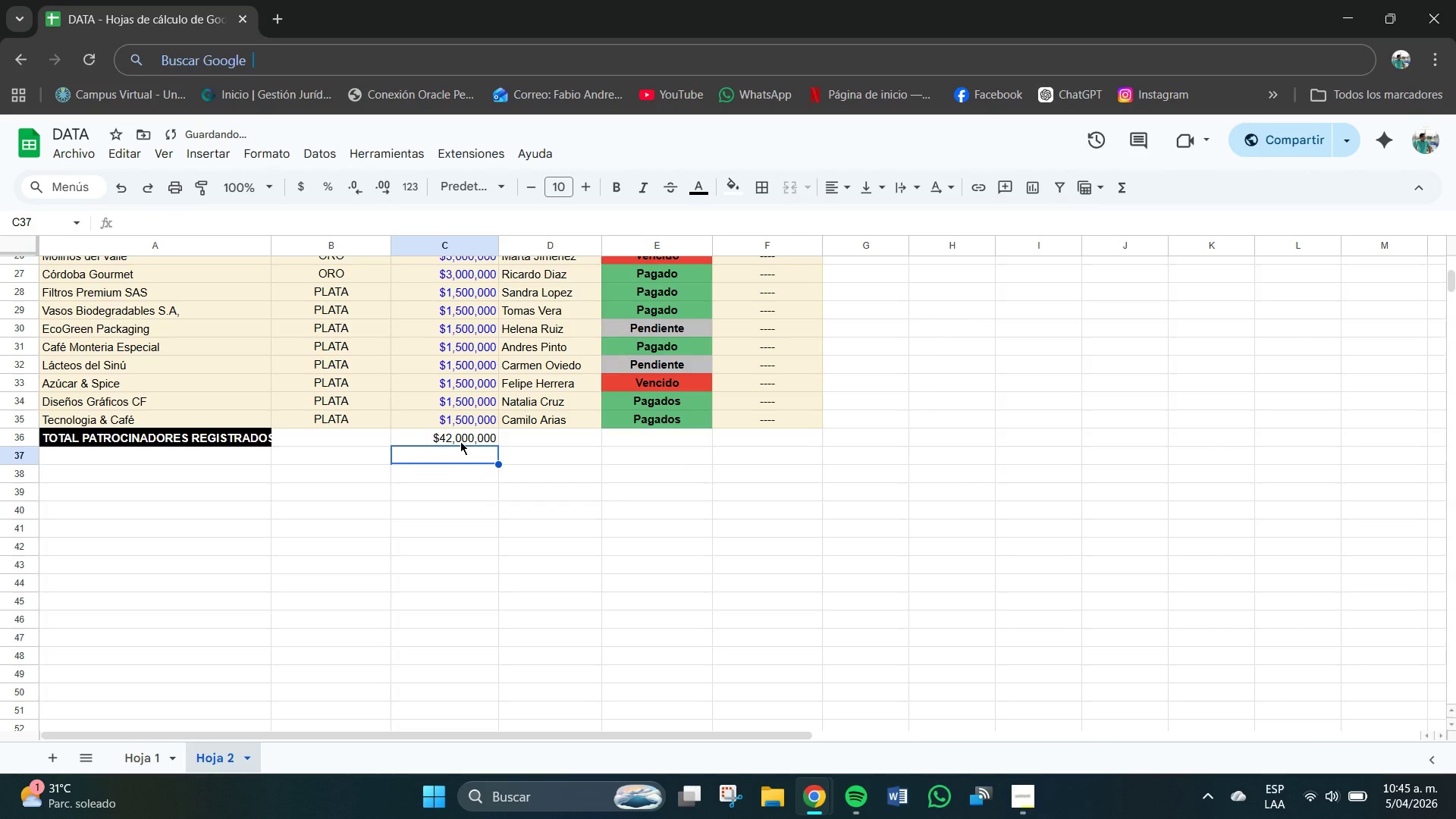 
left_click([455, 432])
 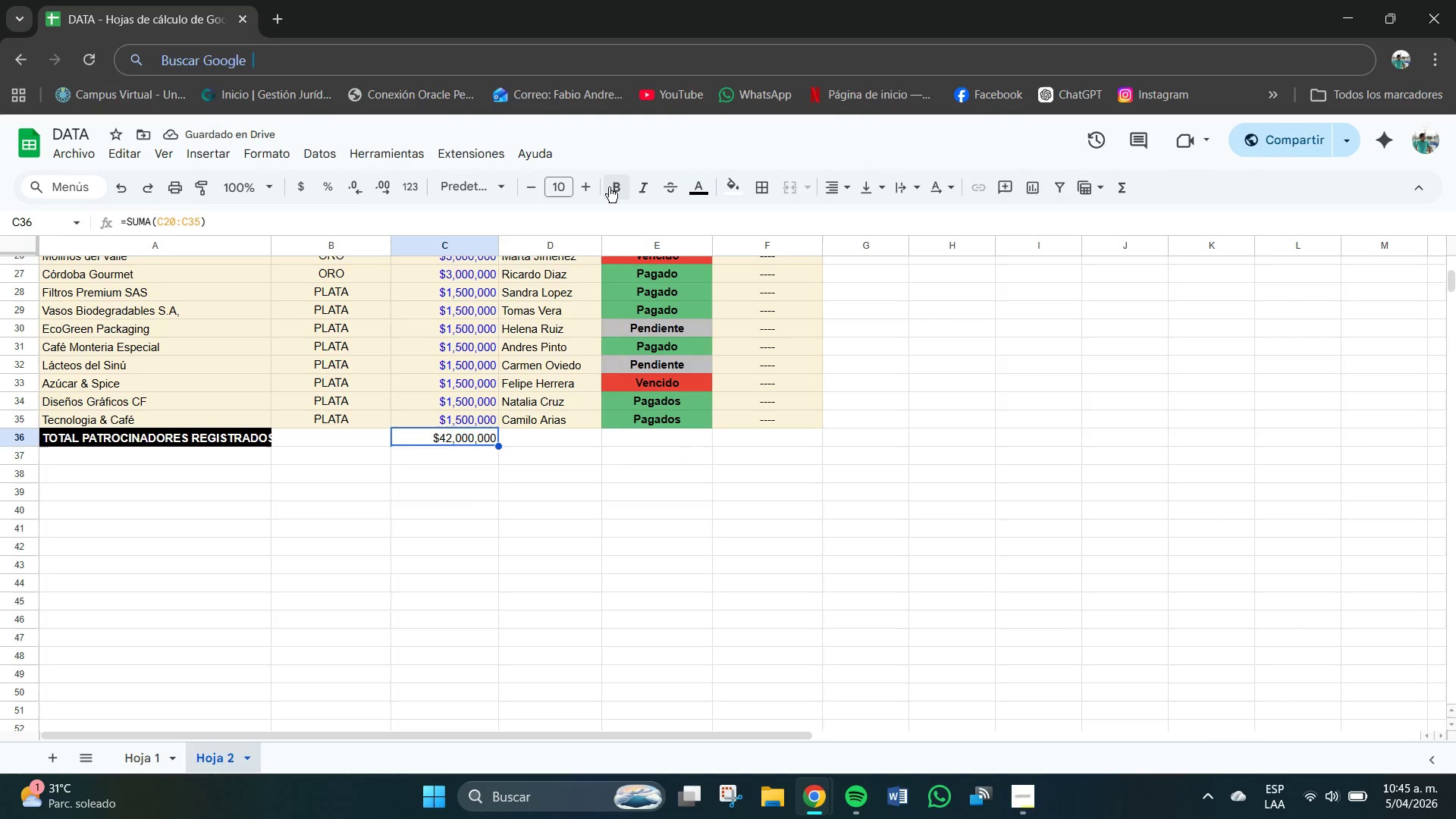 
left_click([615, 188])
 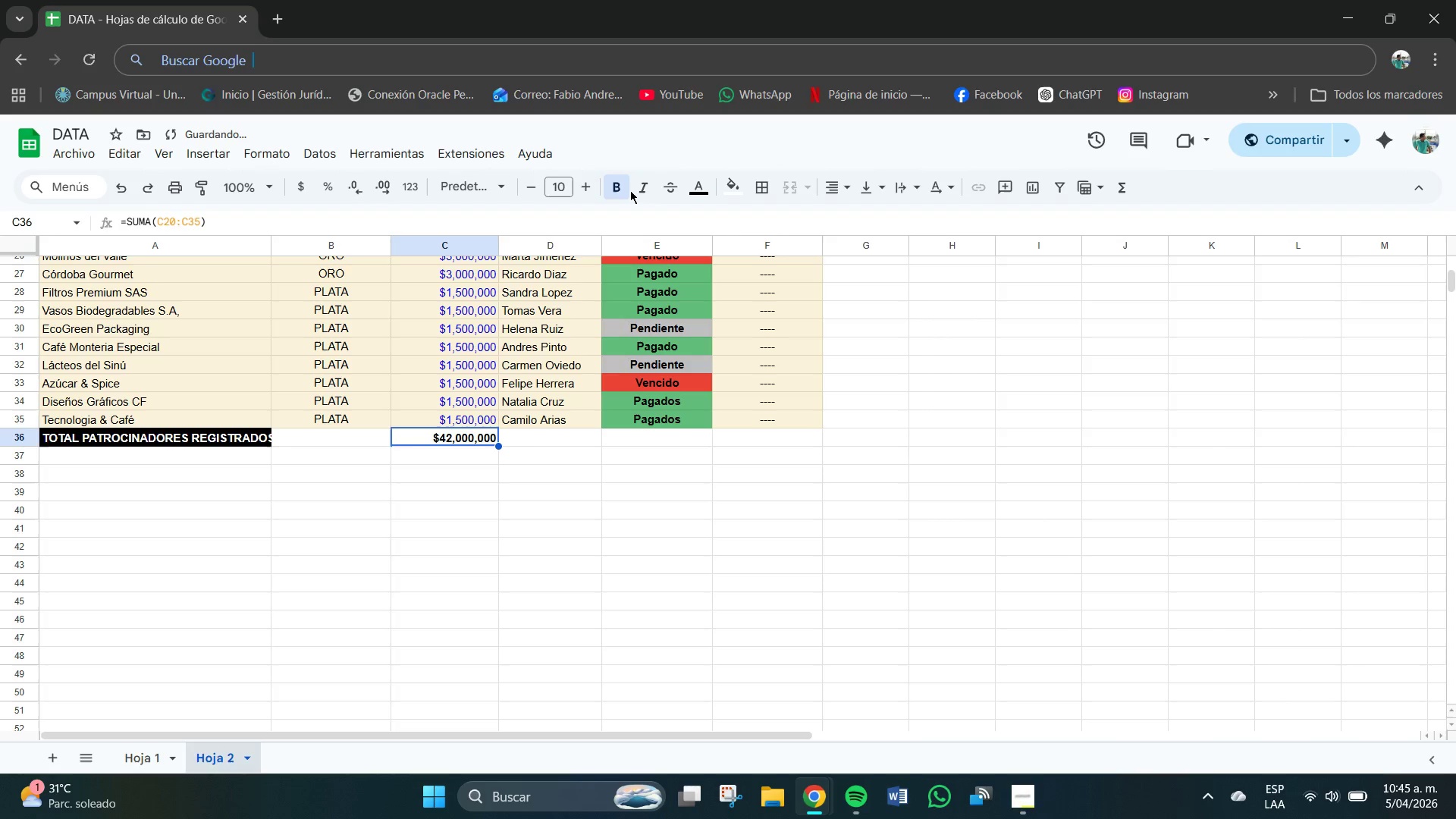 
left_click([704, 188])
 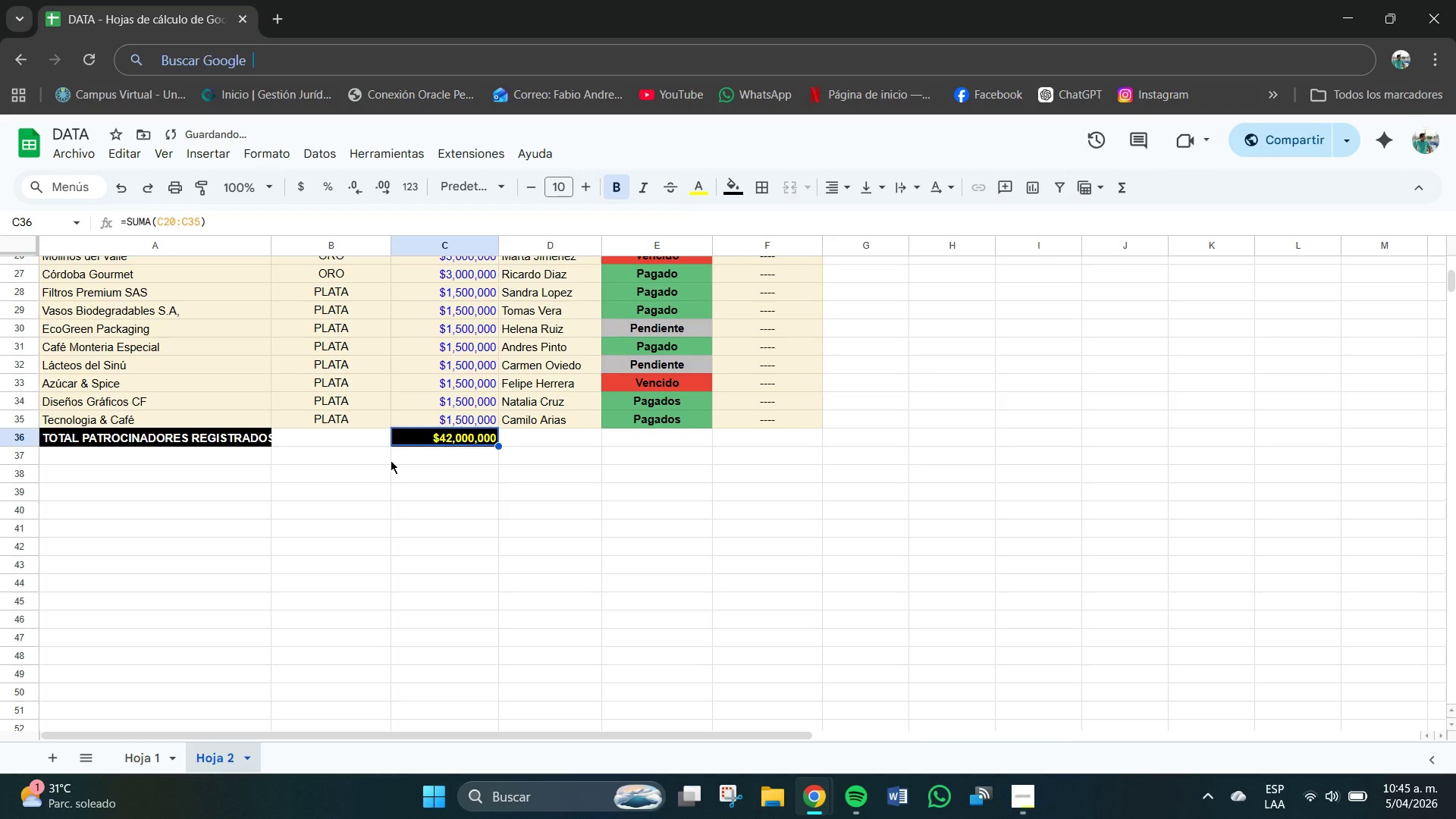 
wait(5.98)
 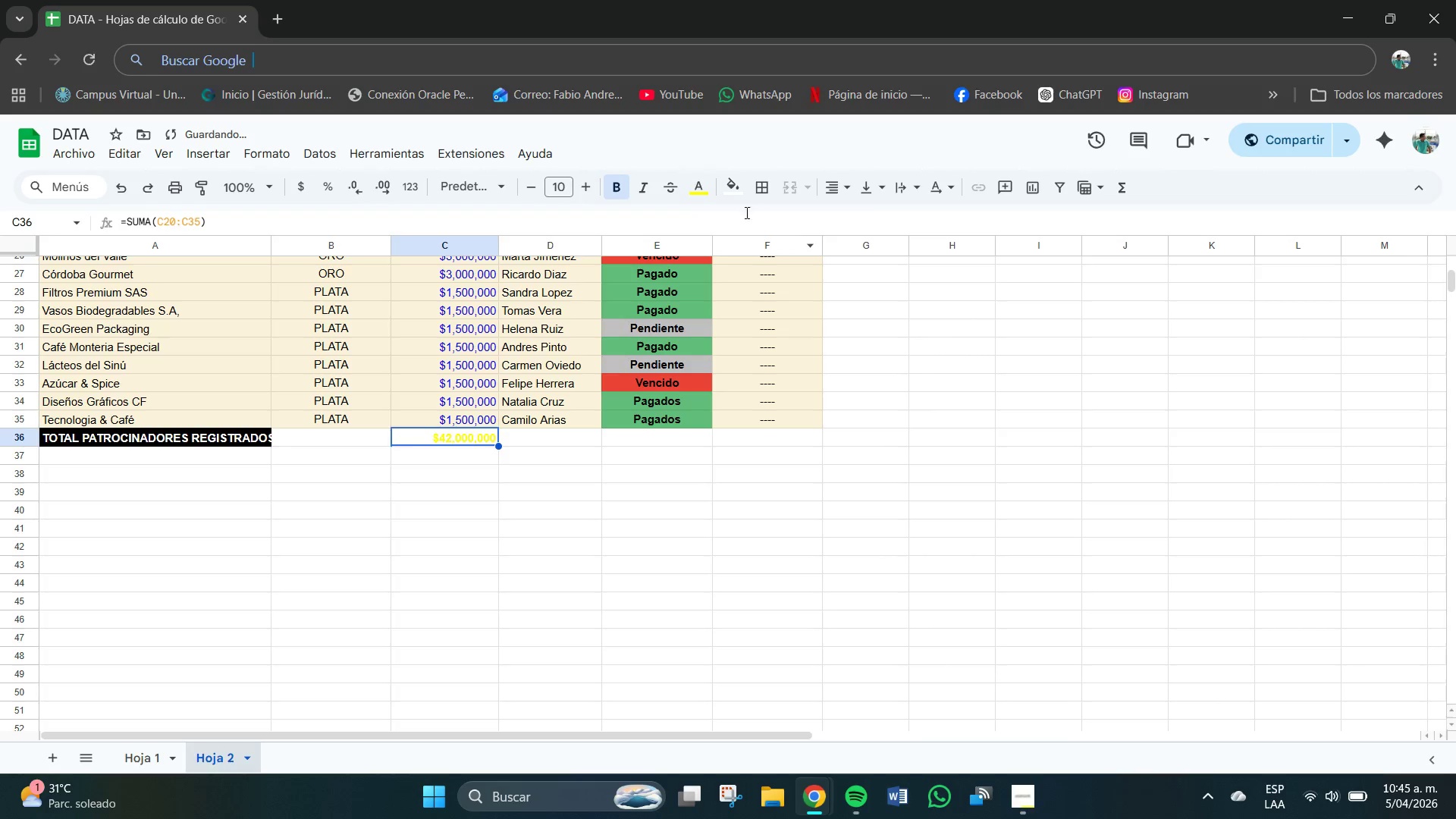 
left_click([535, 443])
 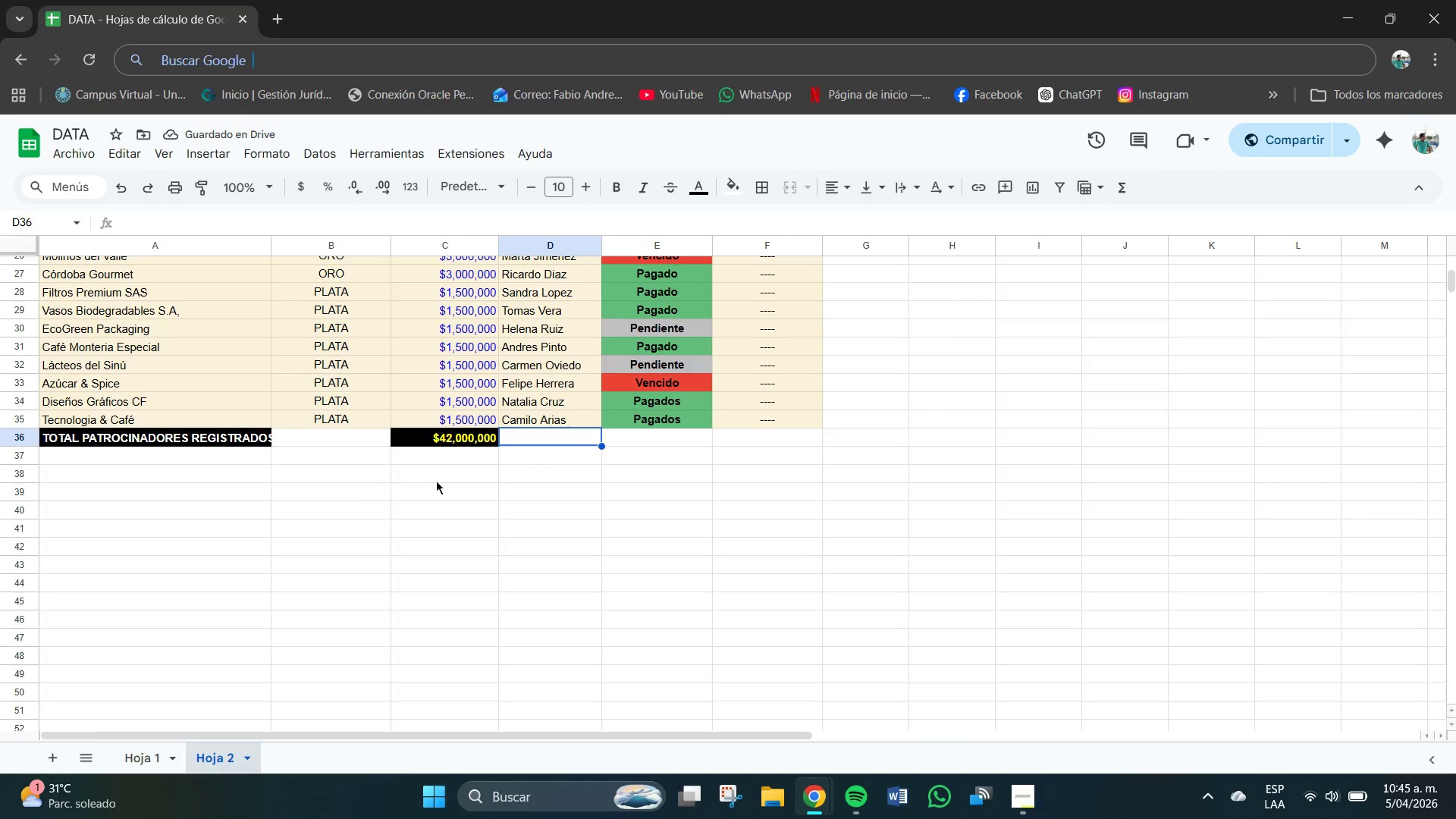 
double_click([478, 469])
 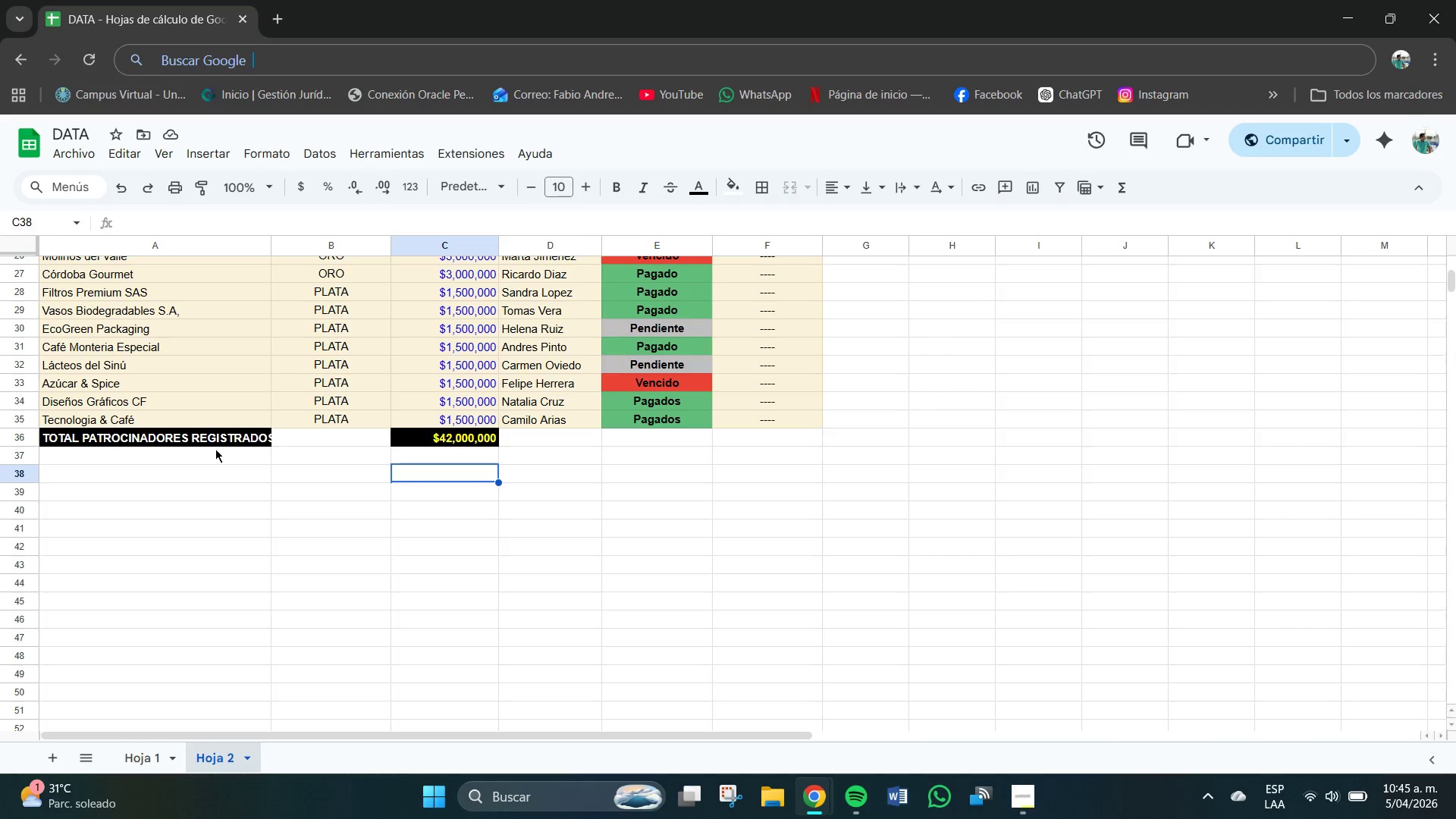 
left_click([541, 541])
 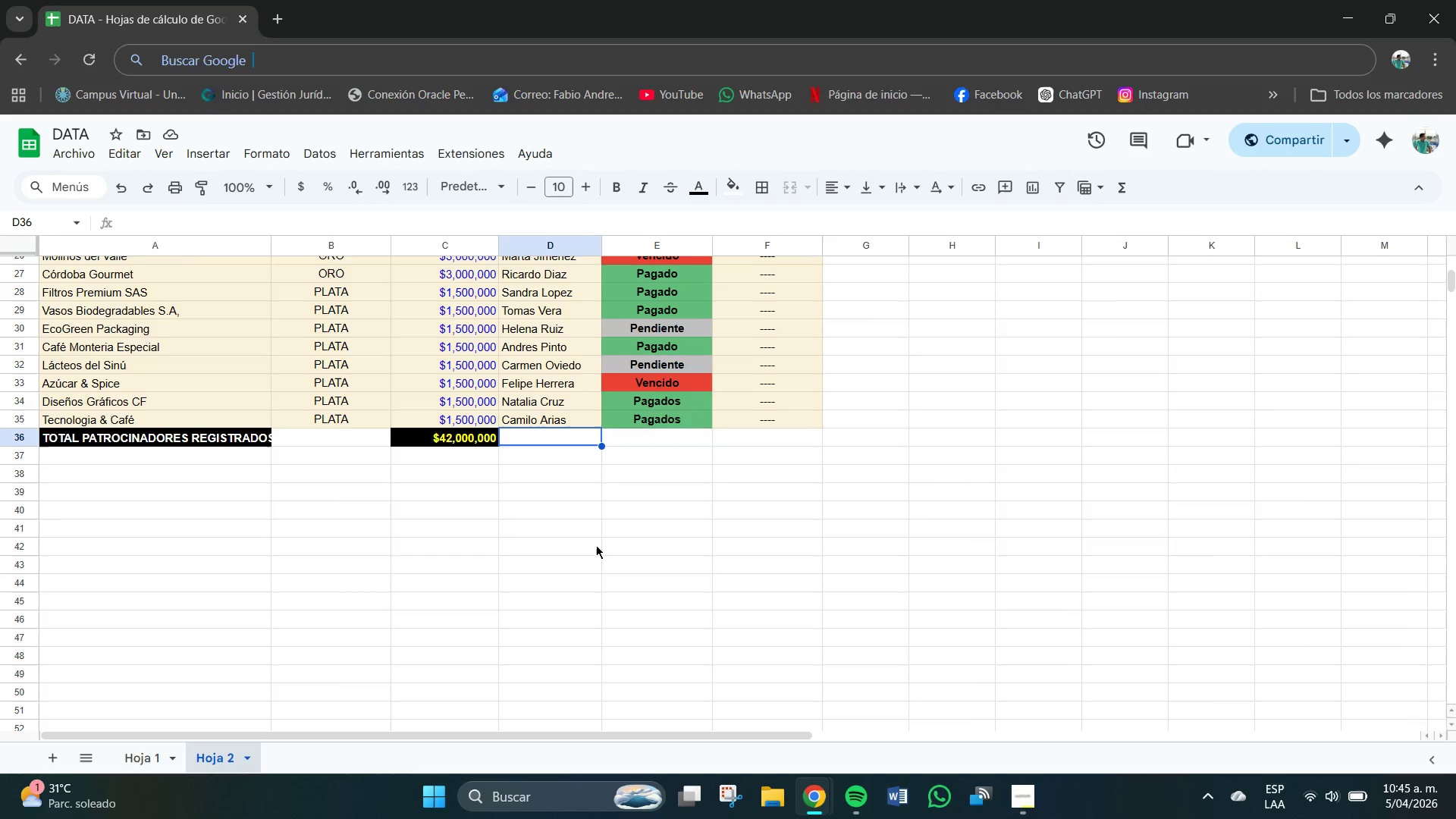 
scroll: coordinate [595, 545], scroll_direction: up, amount: 6.0
 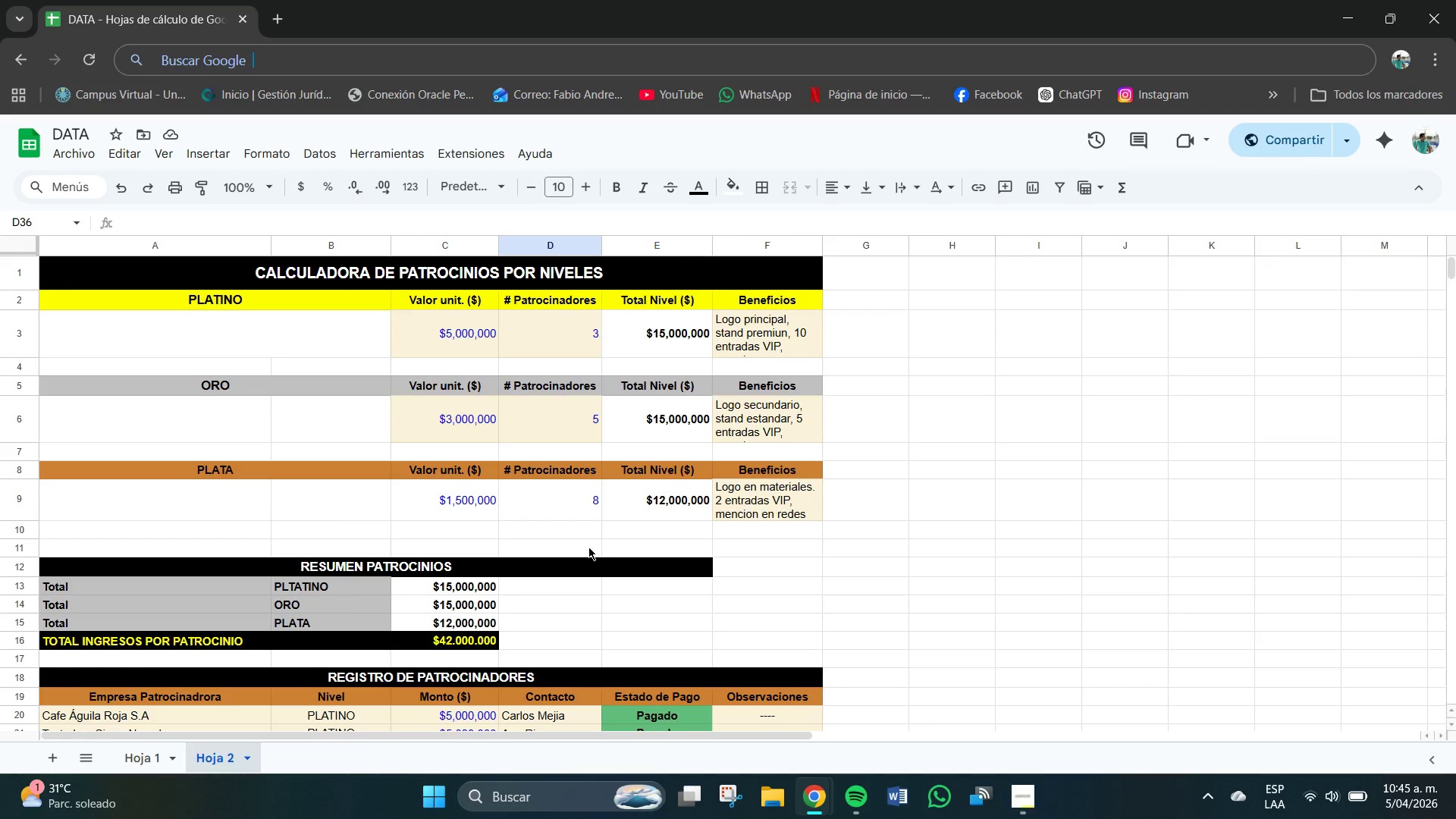 
left_click([1010, 793])
 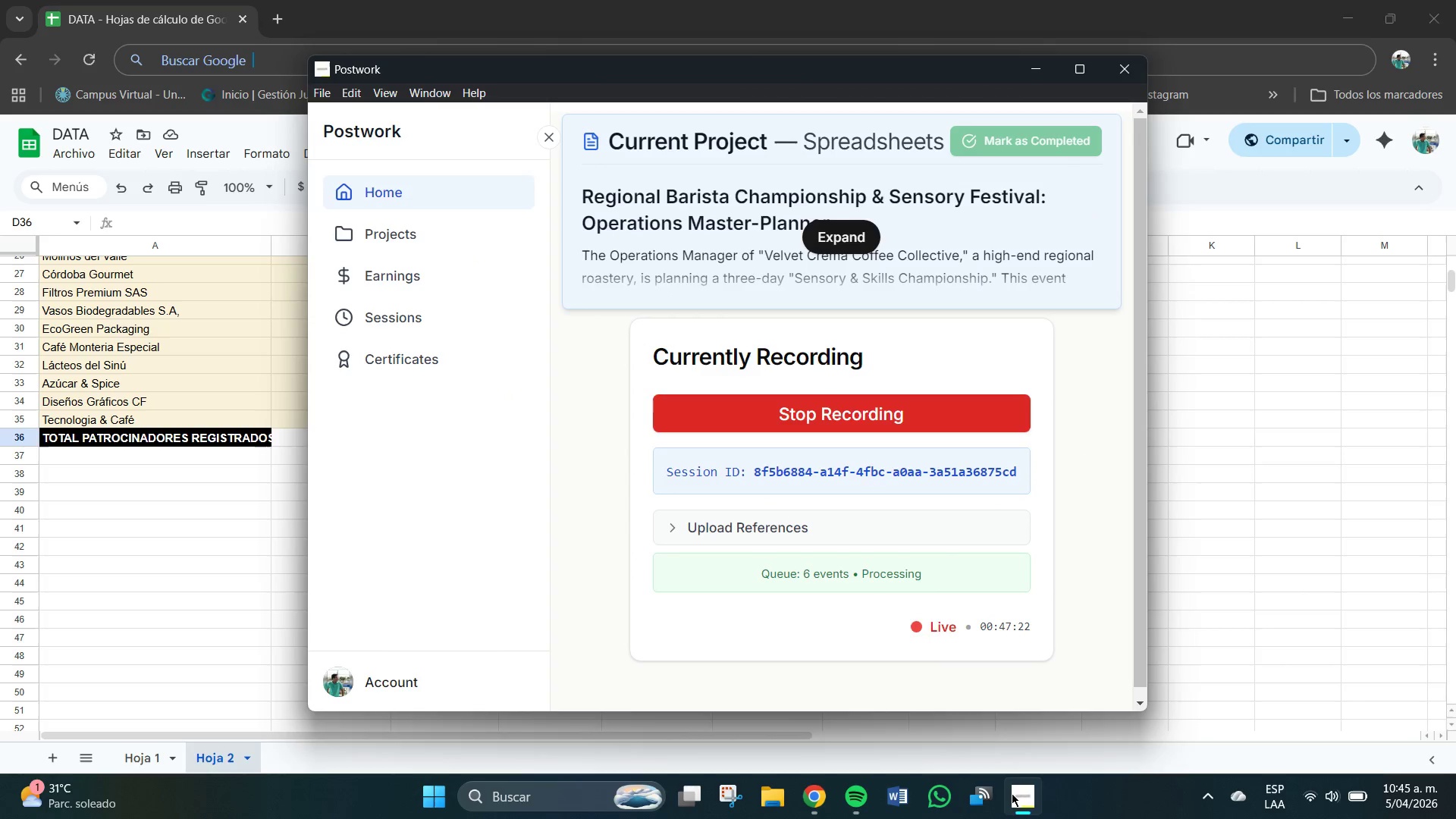 
scroll: coordinate [586, 551], scroll_direction: down, amount: 4.0